 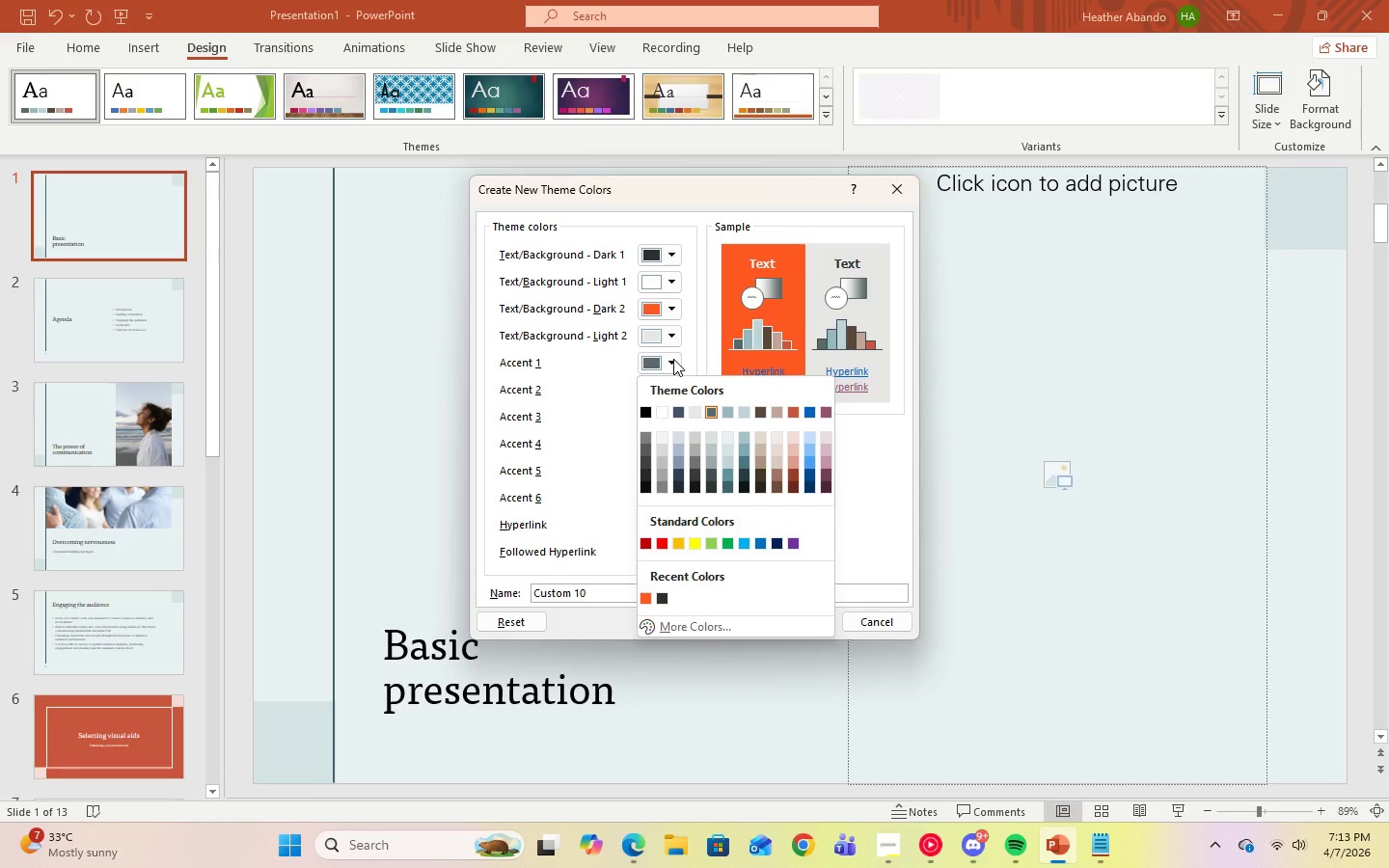 
left_click([662, 597])
 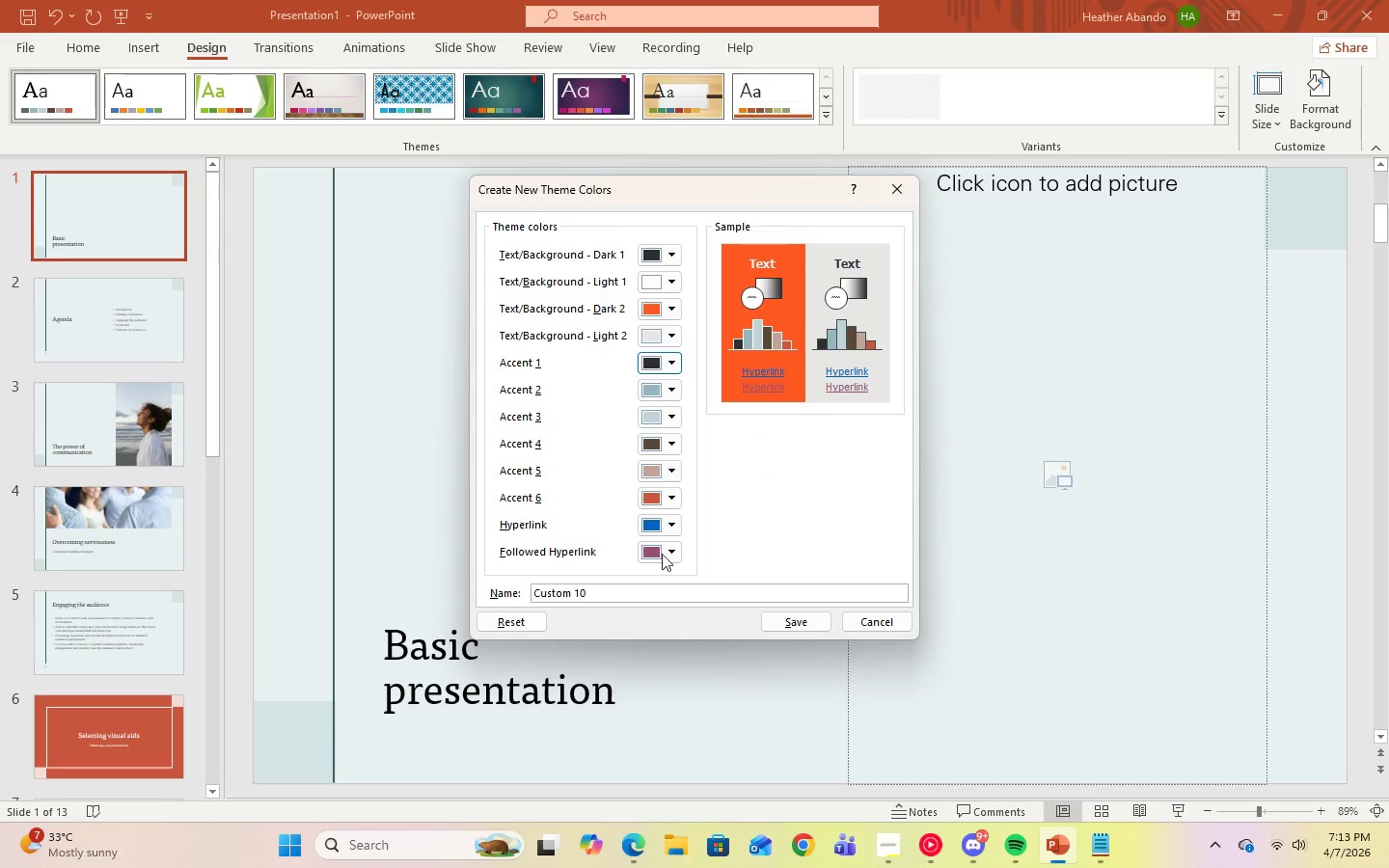 
left_click([673, 366])
 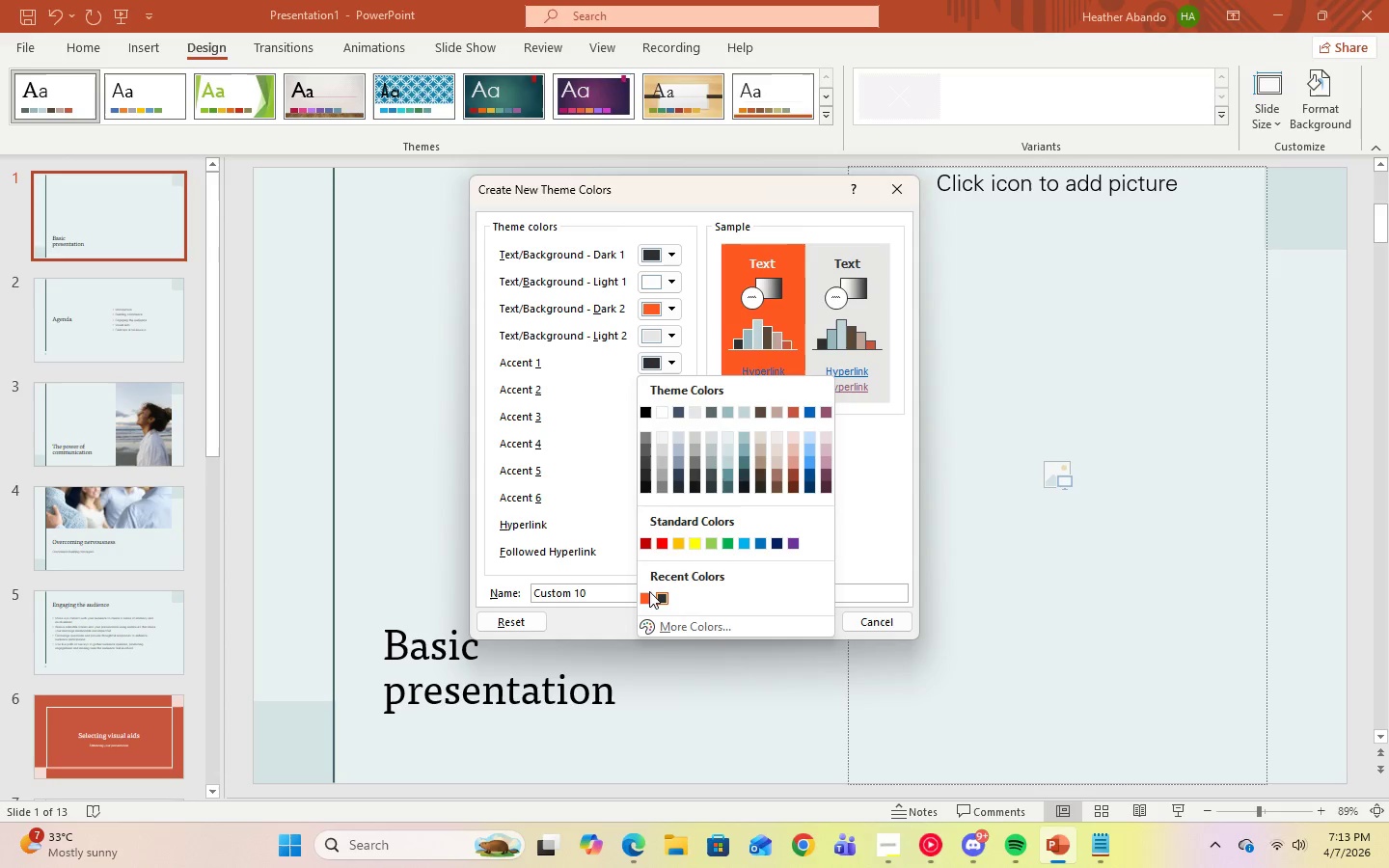 
left_click([647, 597])
 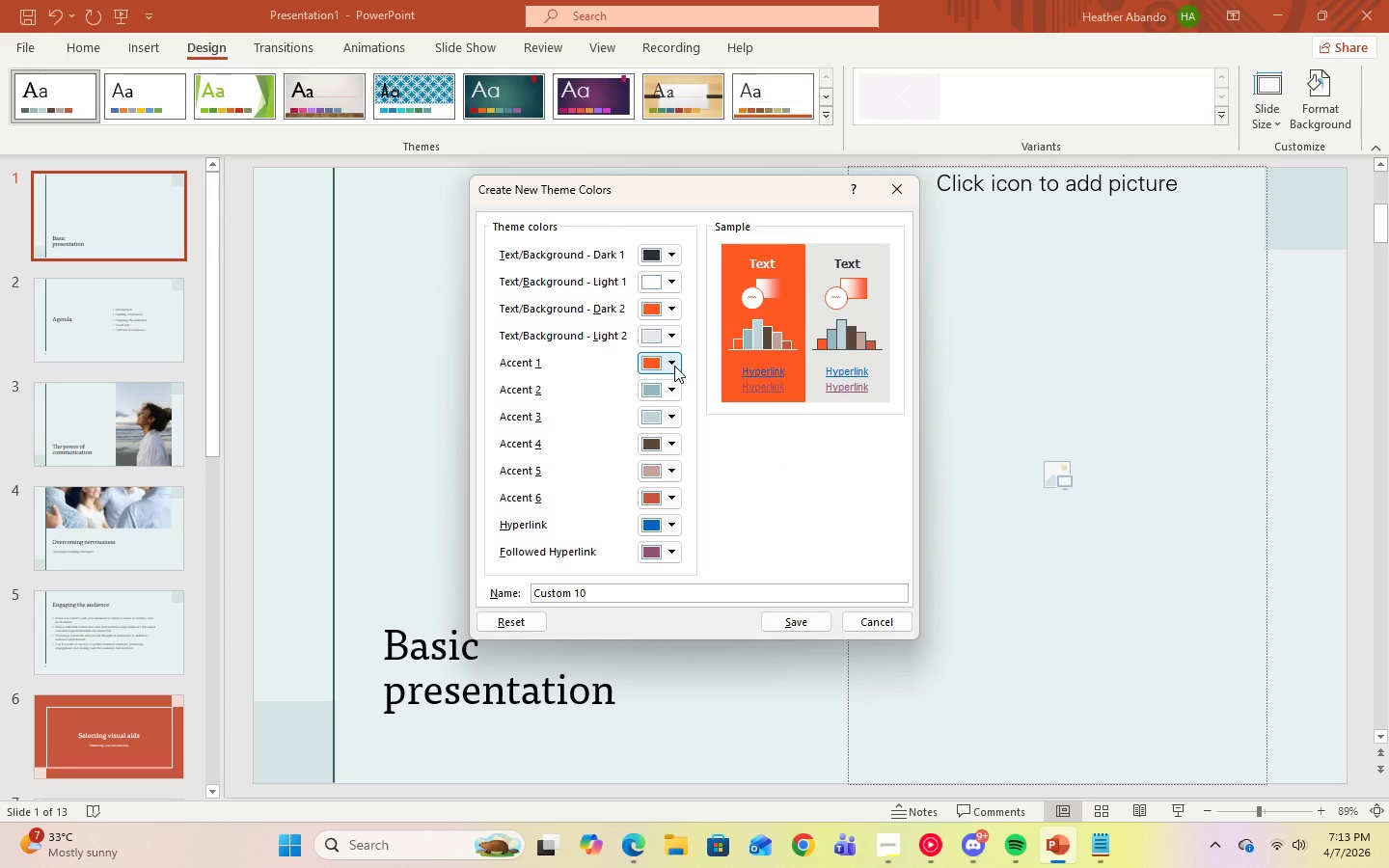 
left_click([674, 366])
 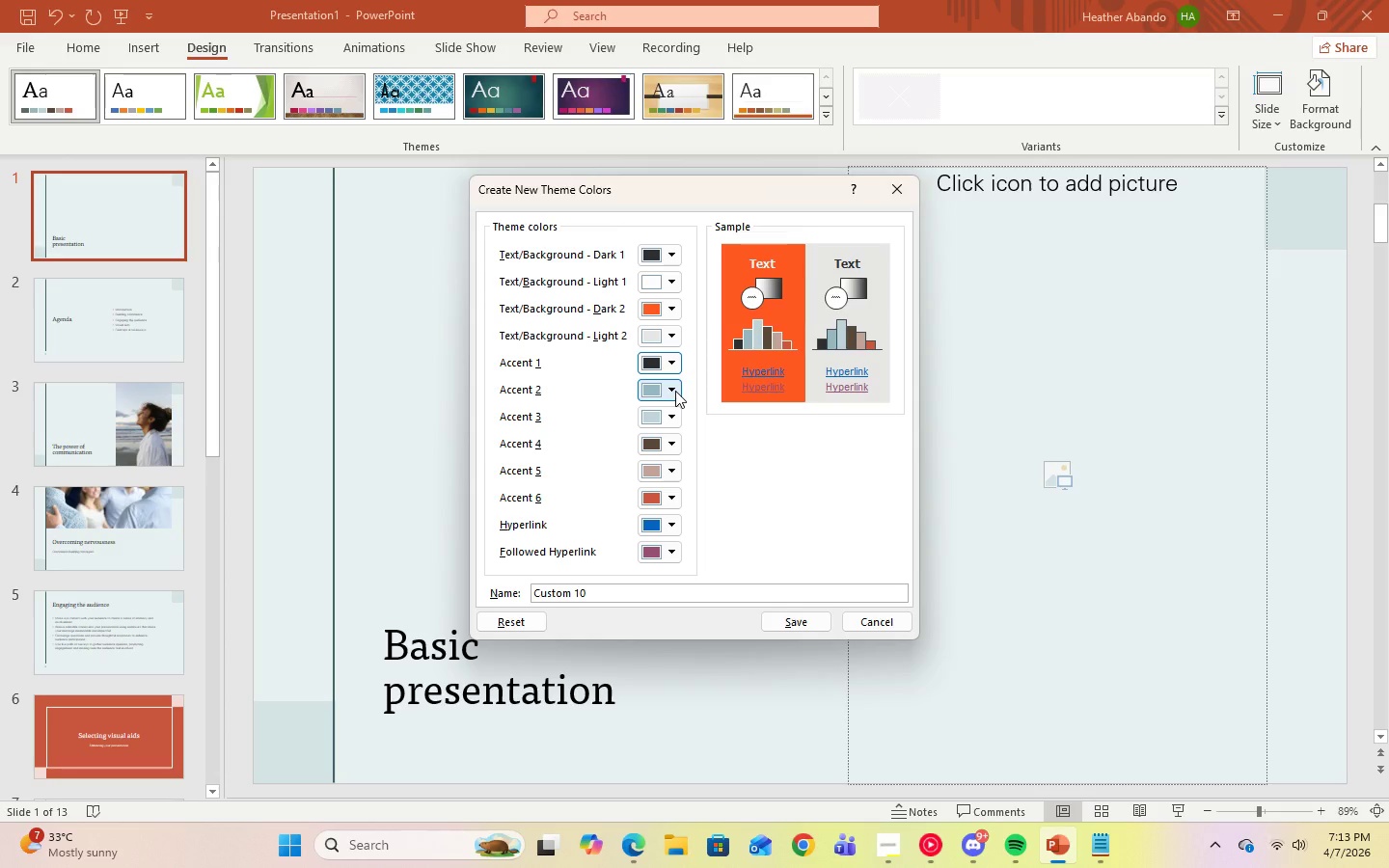 
left_click([668, 445])
 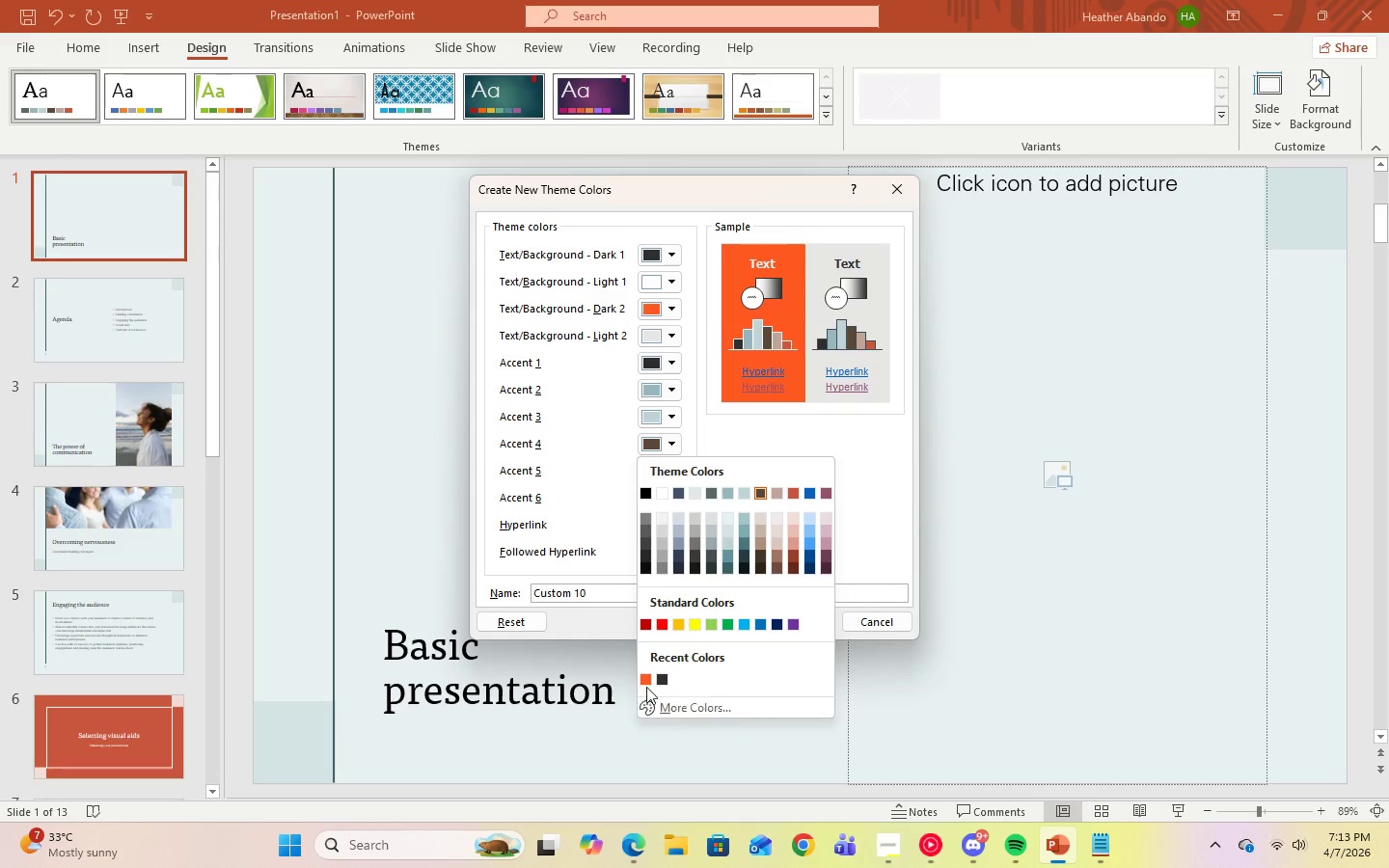 
left_click([648, 681])
 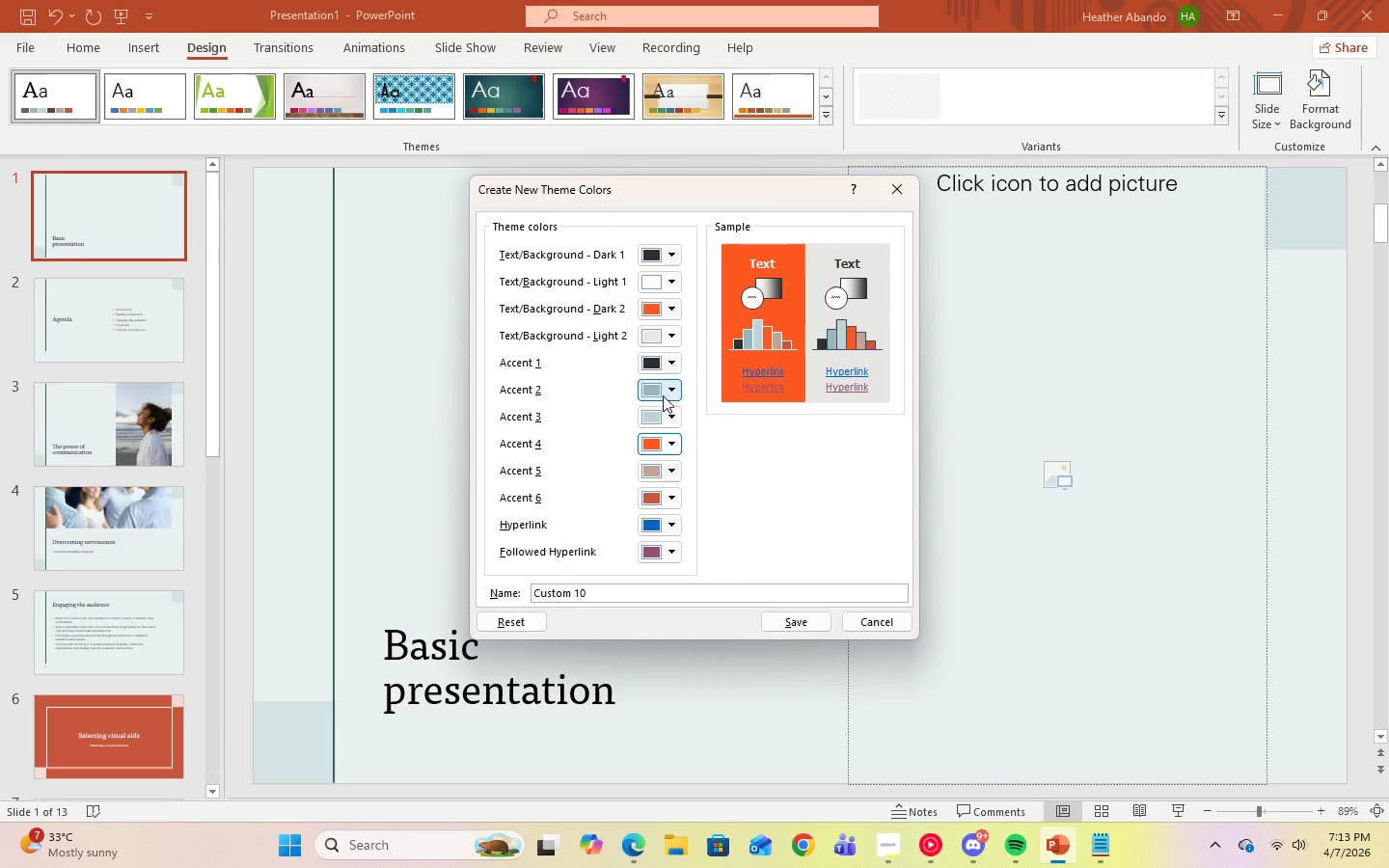 
left_click([680, 389])
 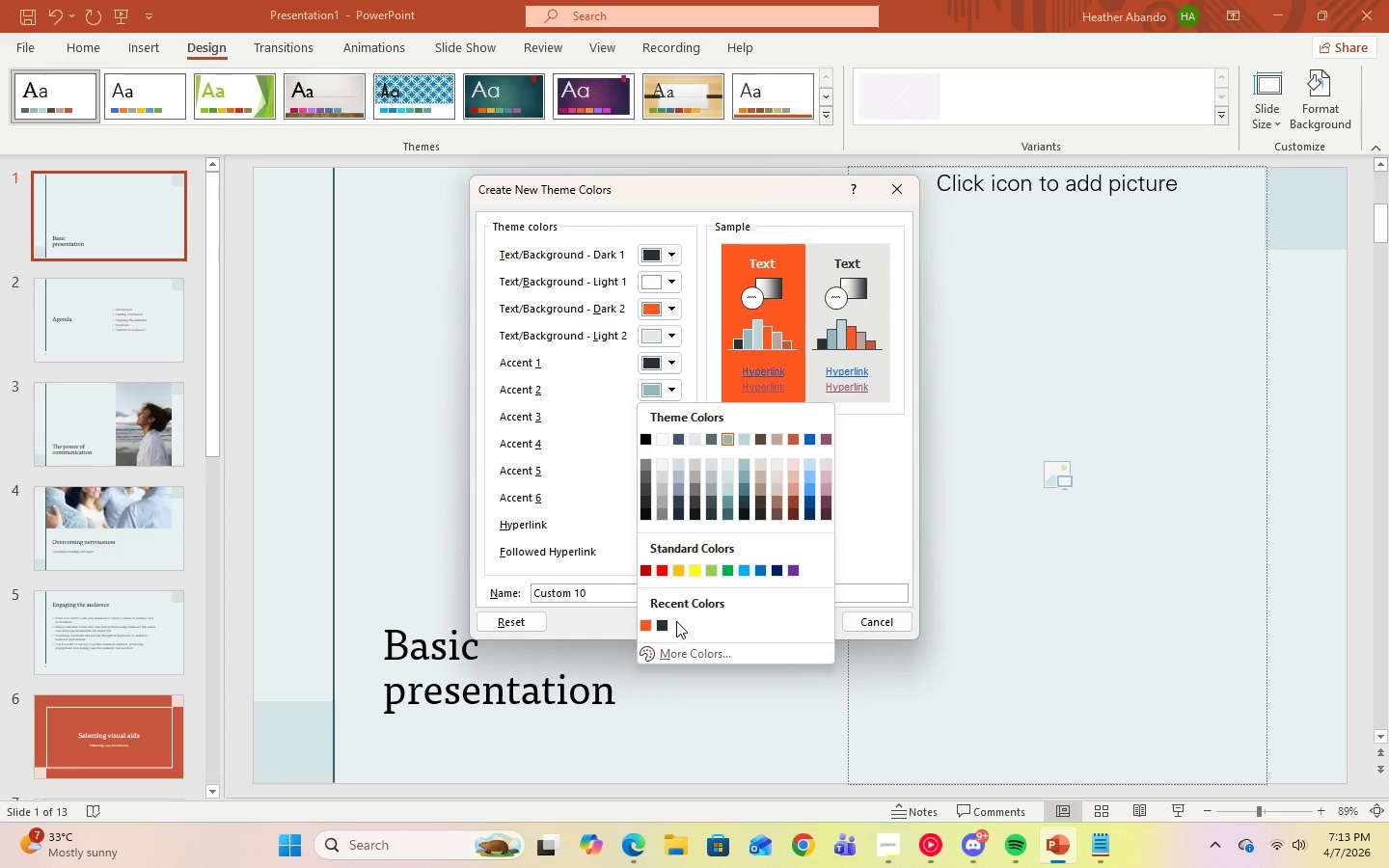 
left_click([872, 443])
 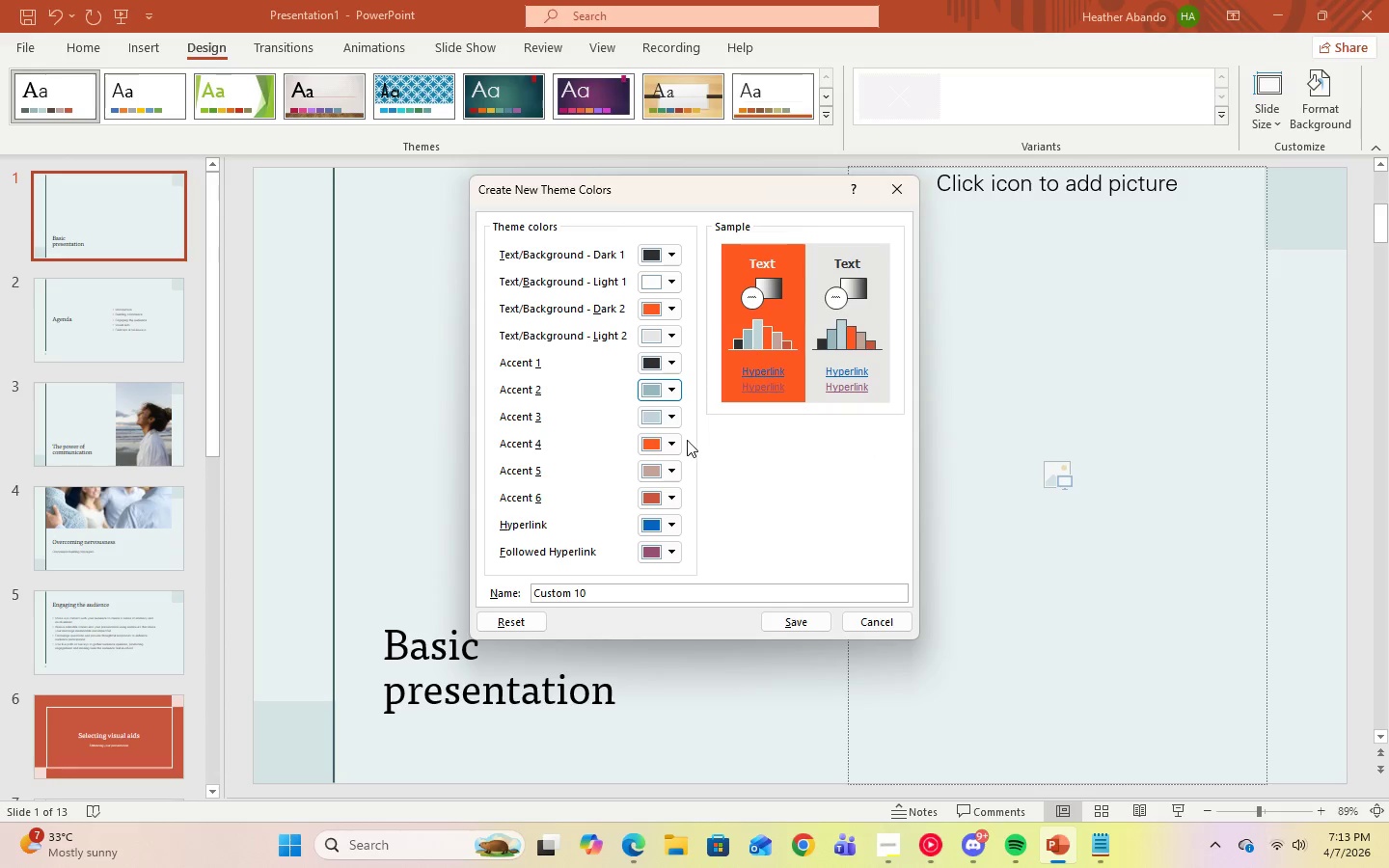 
left_click([663, 442])
 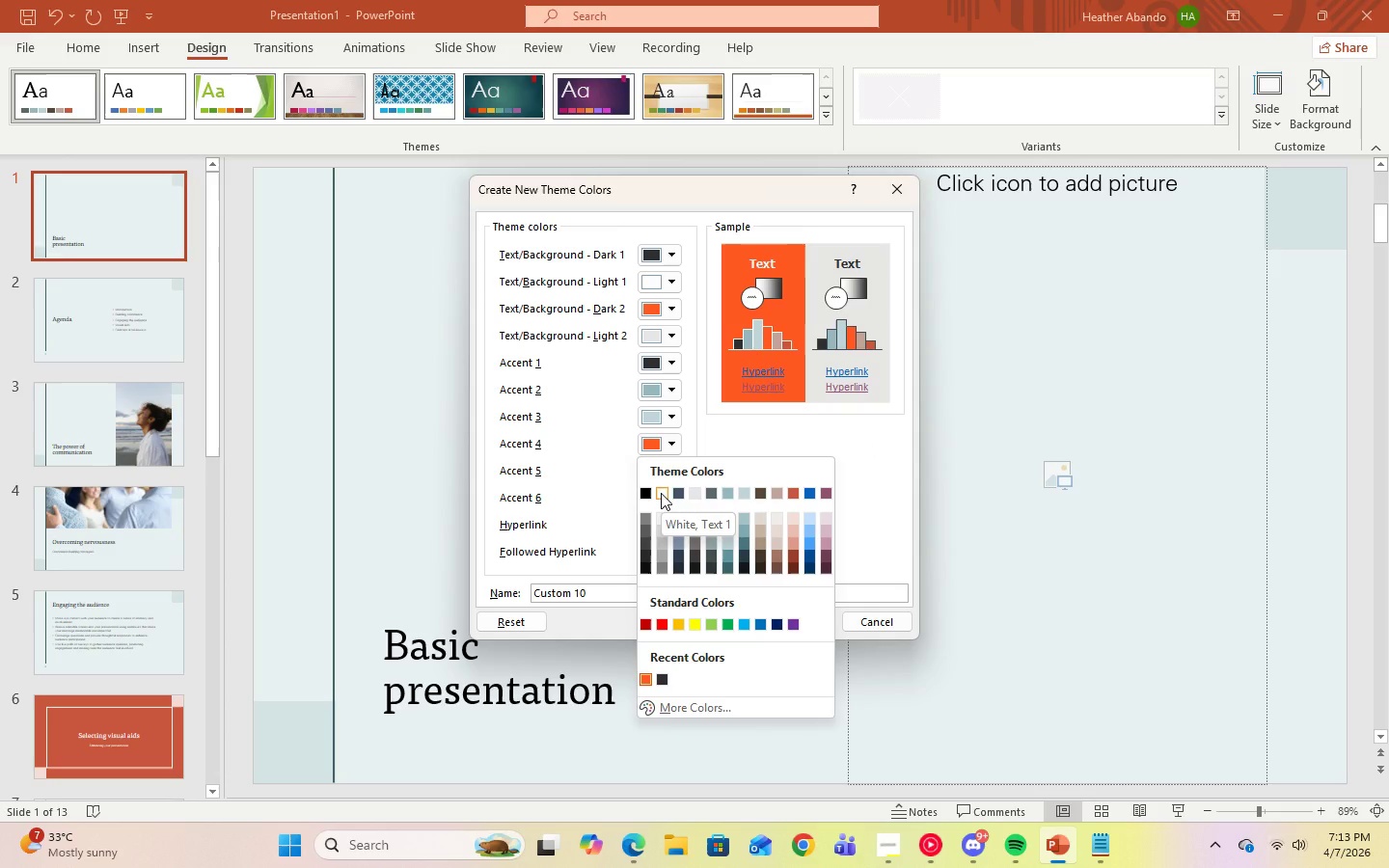 
left_click([661, 493])
 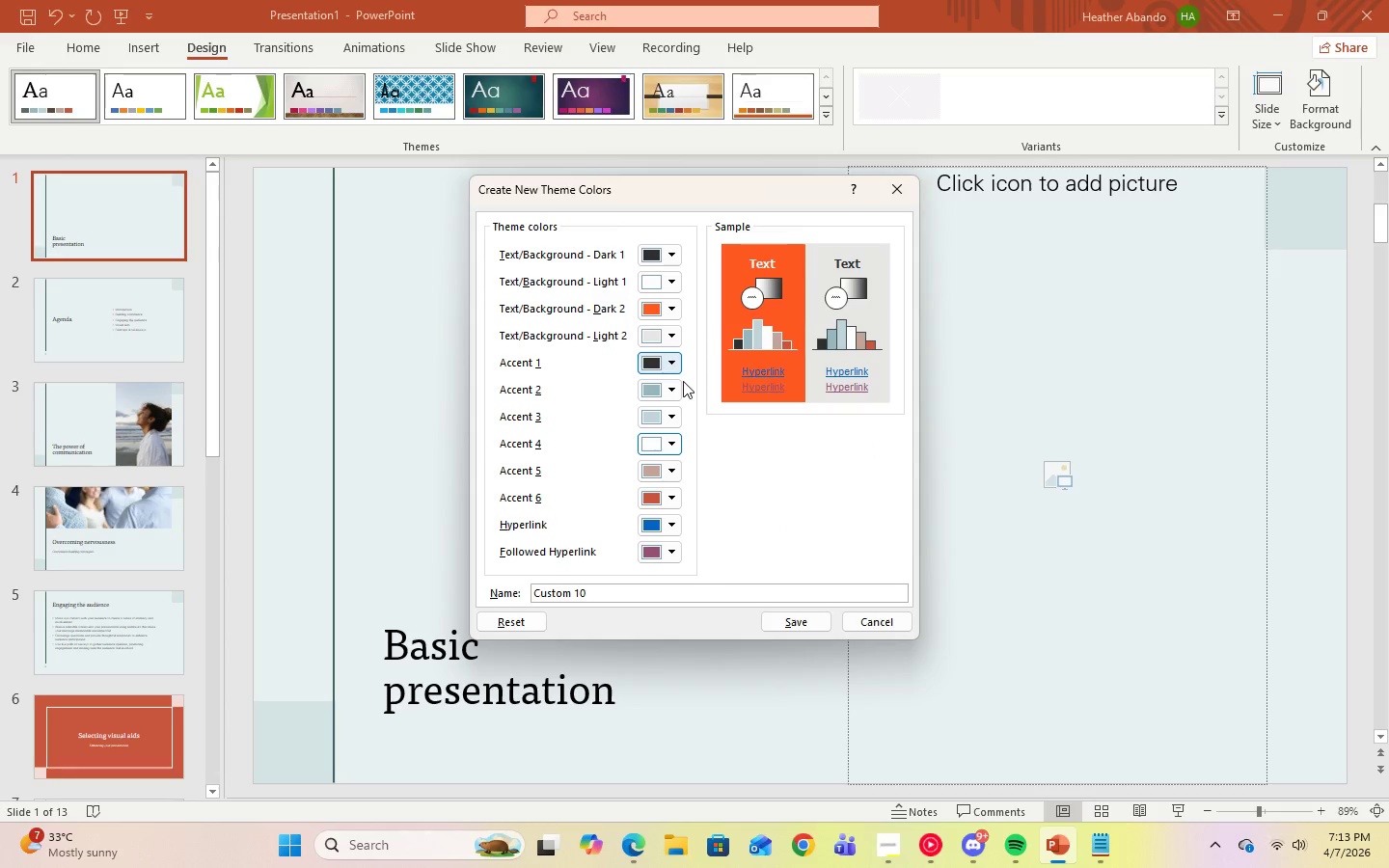 
left_click([675, 393])
 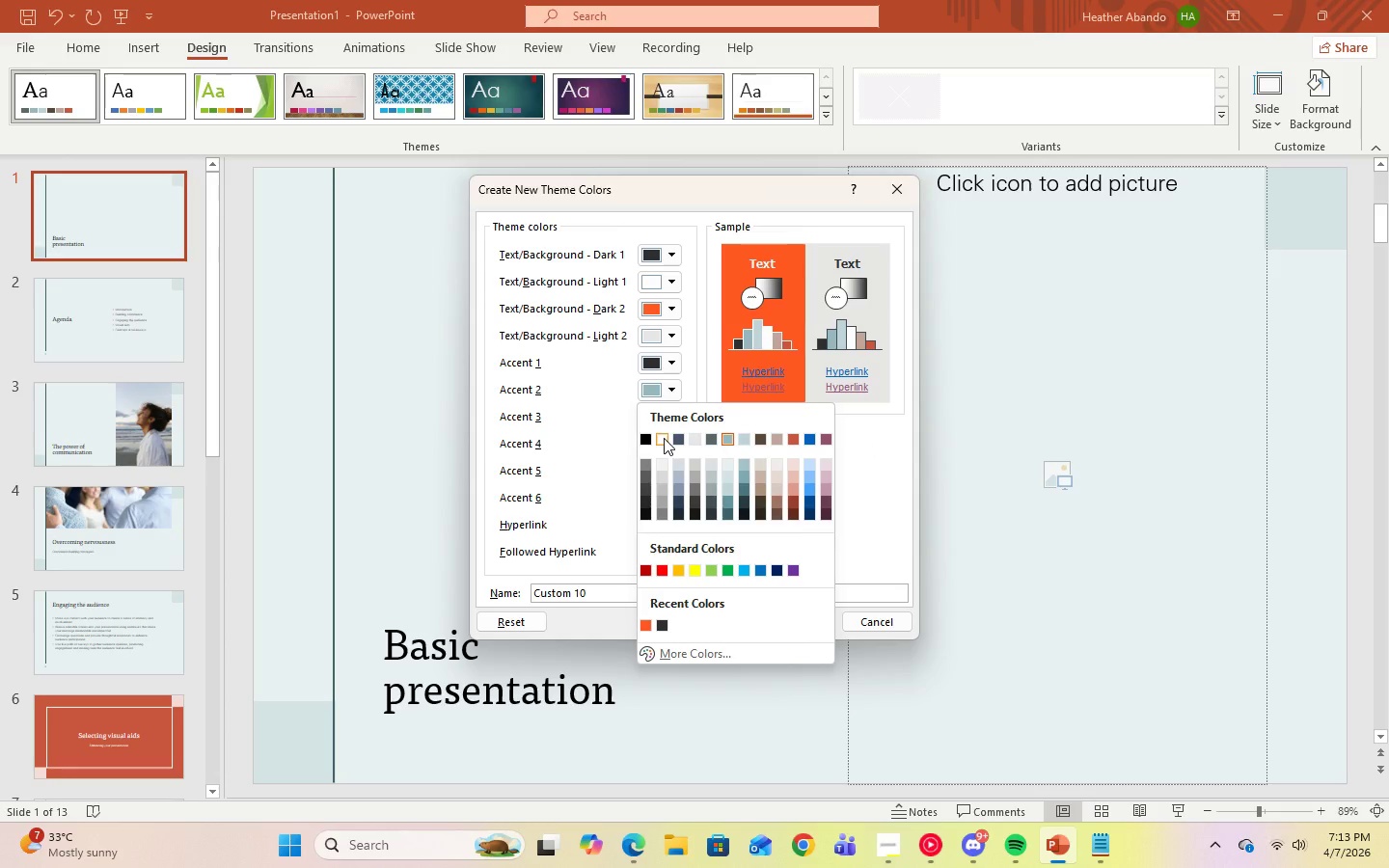 
left_click([664, 438])
 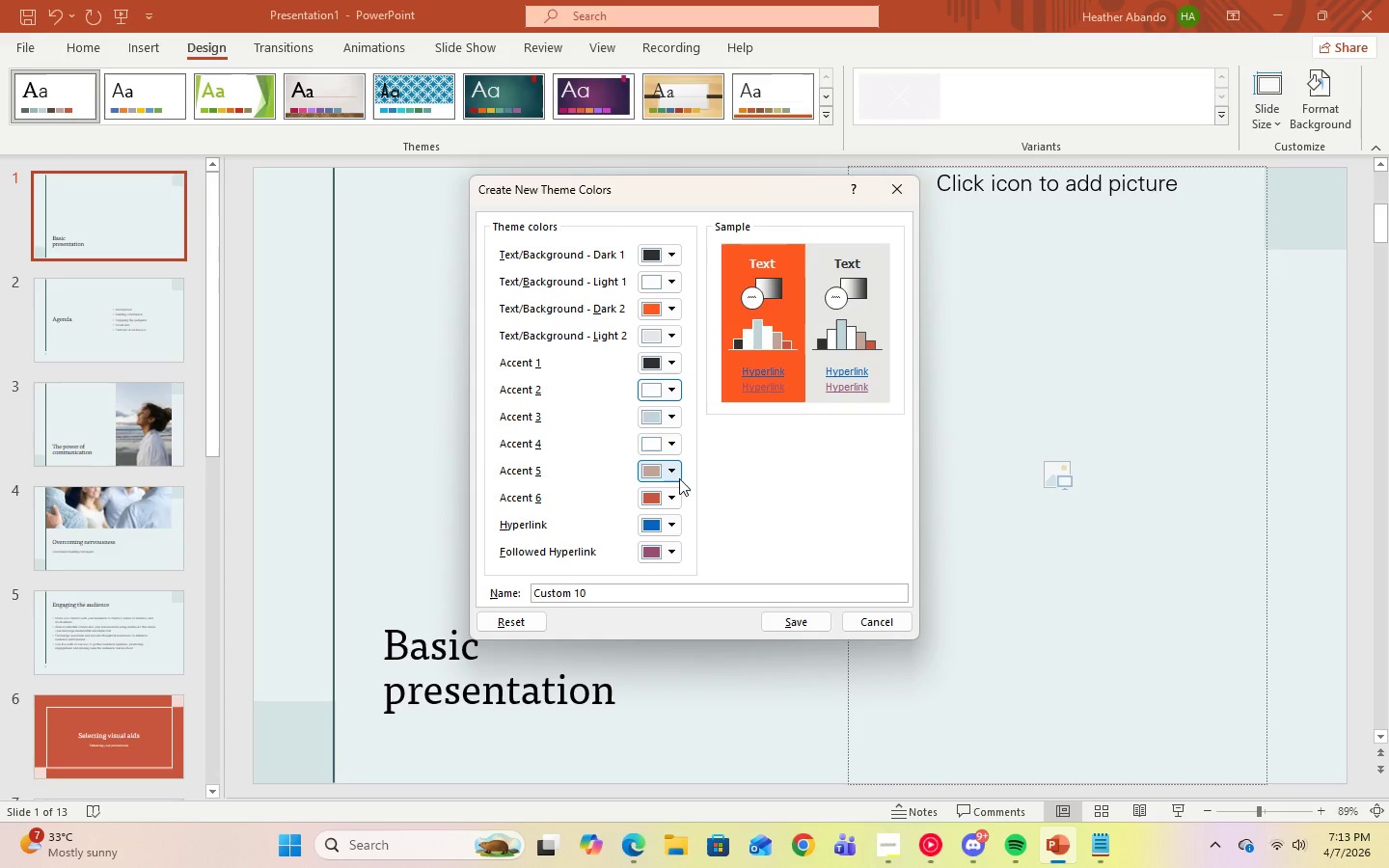 
left_click([667, 446])
 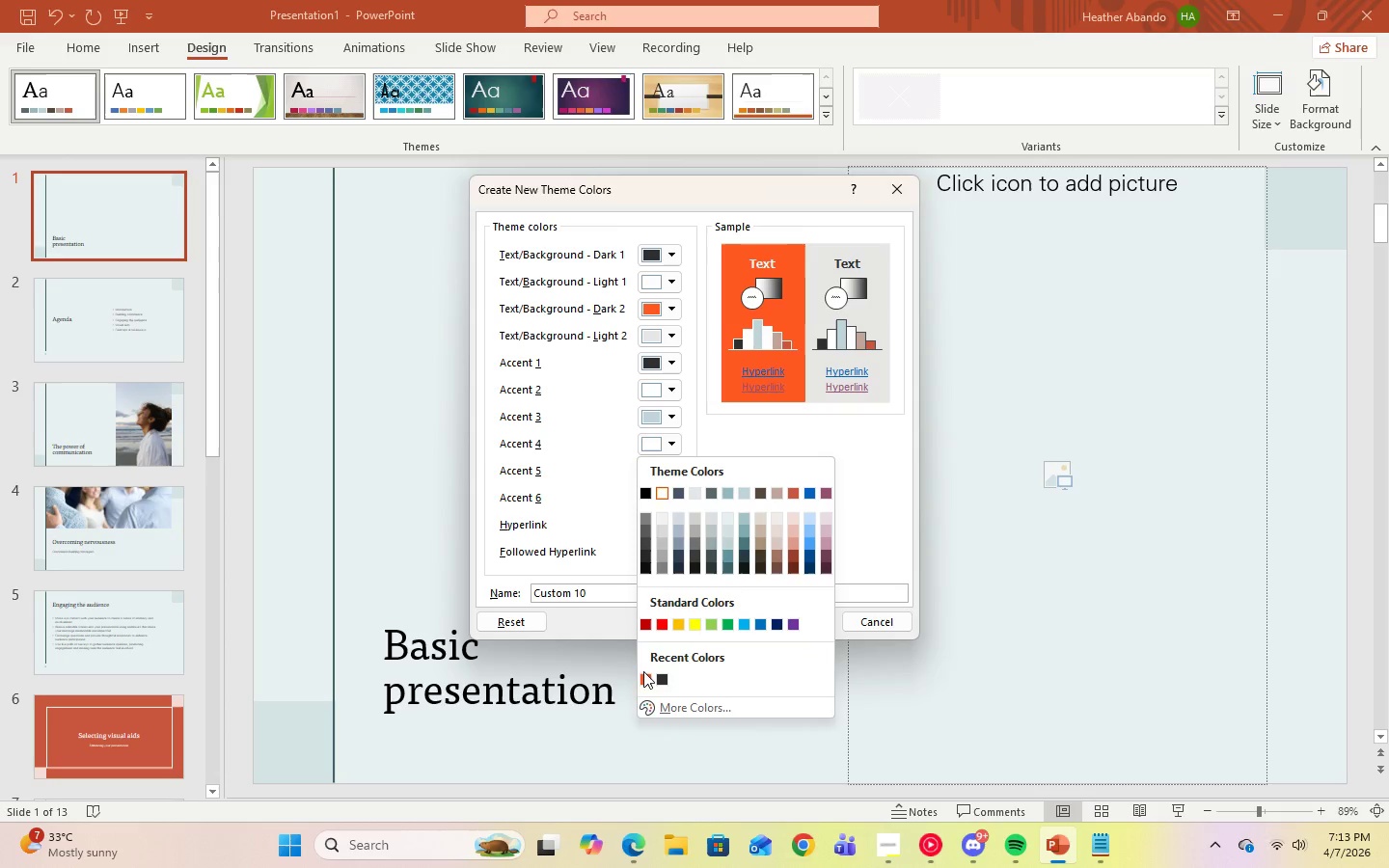 
left_click([645, 676])
 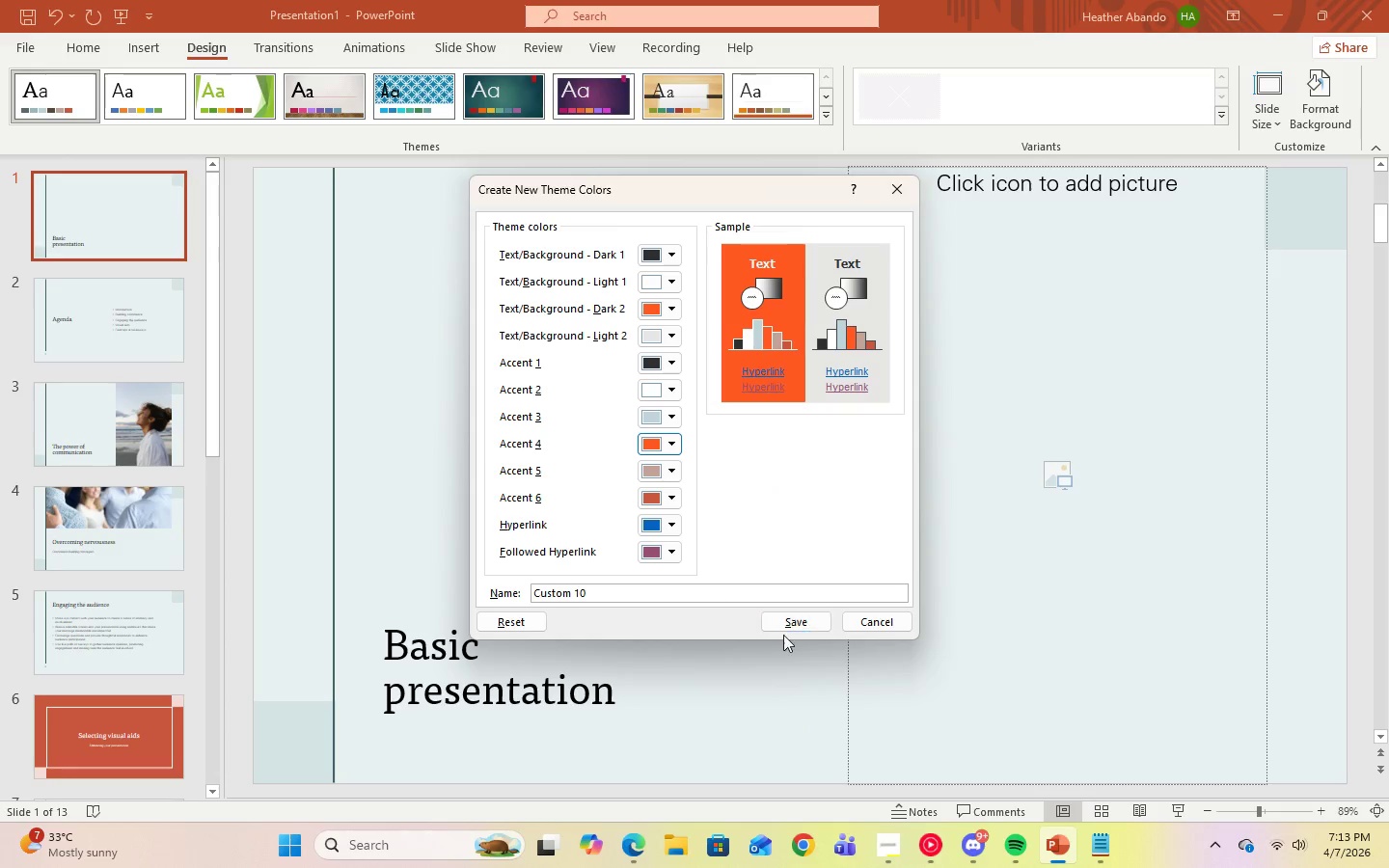 
left_click([789, 622])
 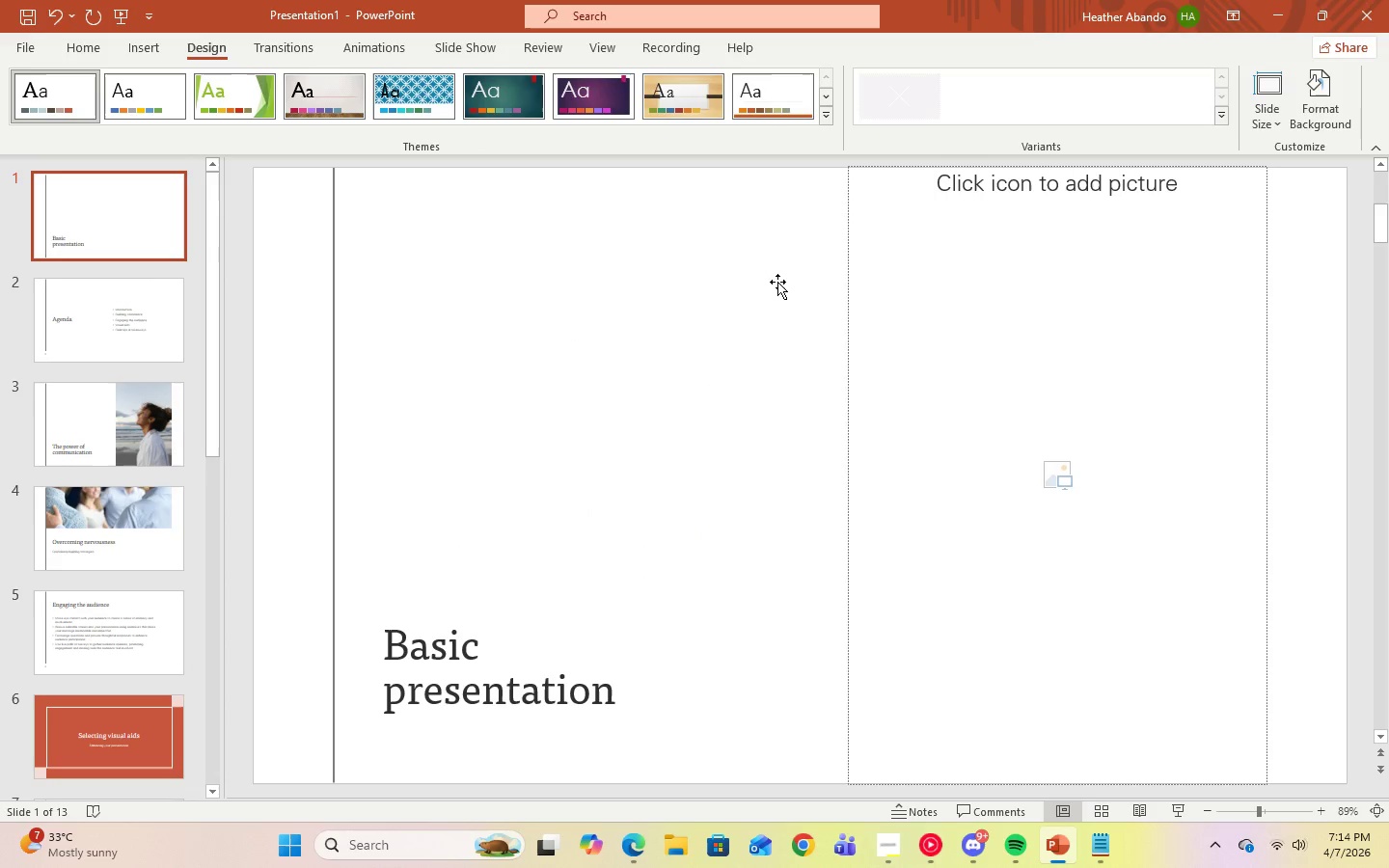 
left_click([1222, 115])
 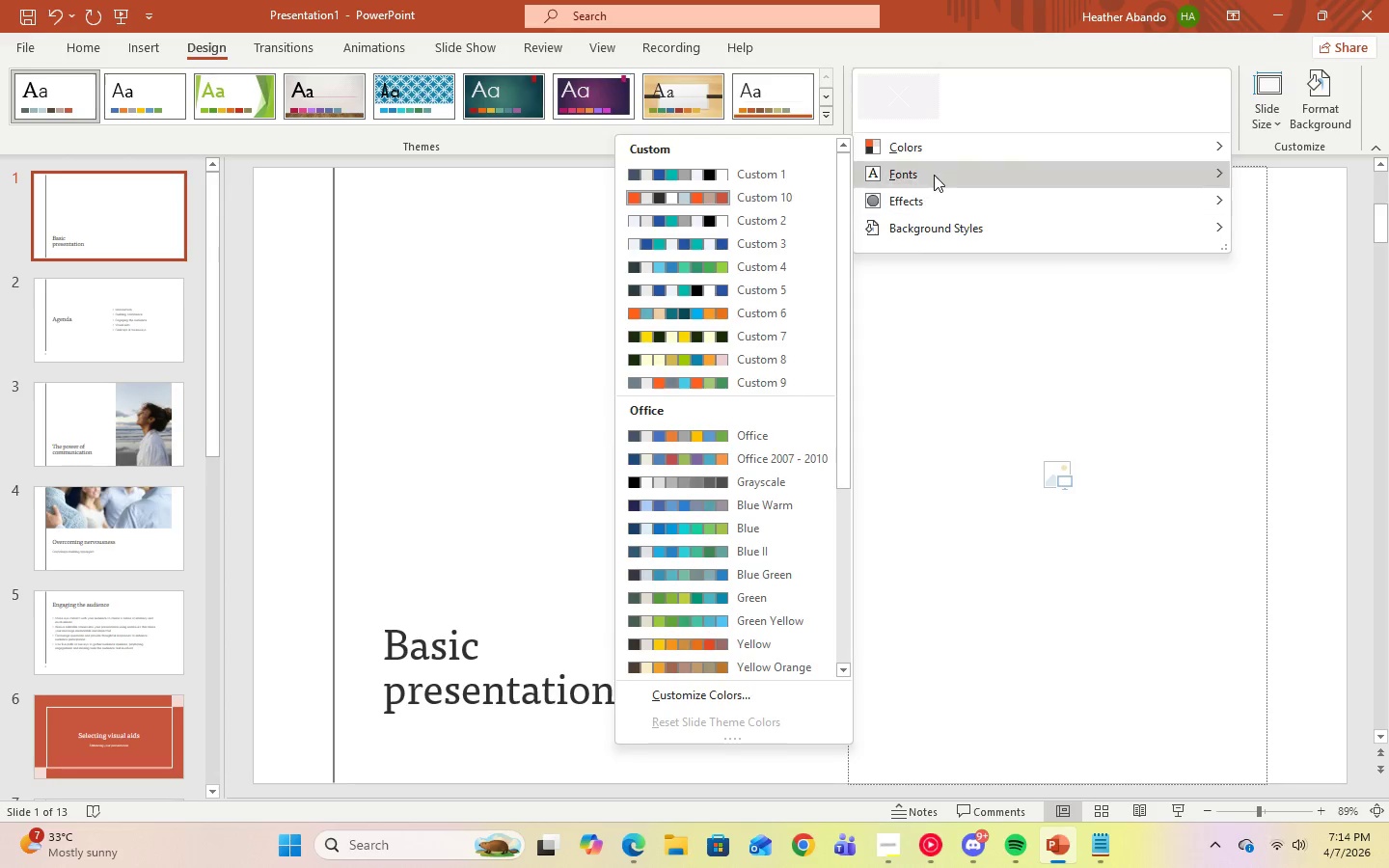 
wait(5.19)
 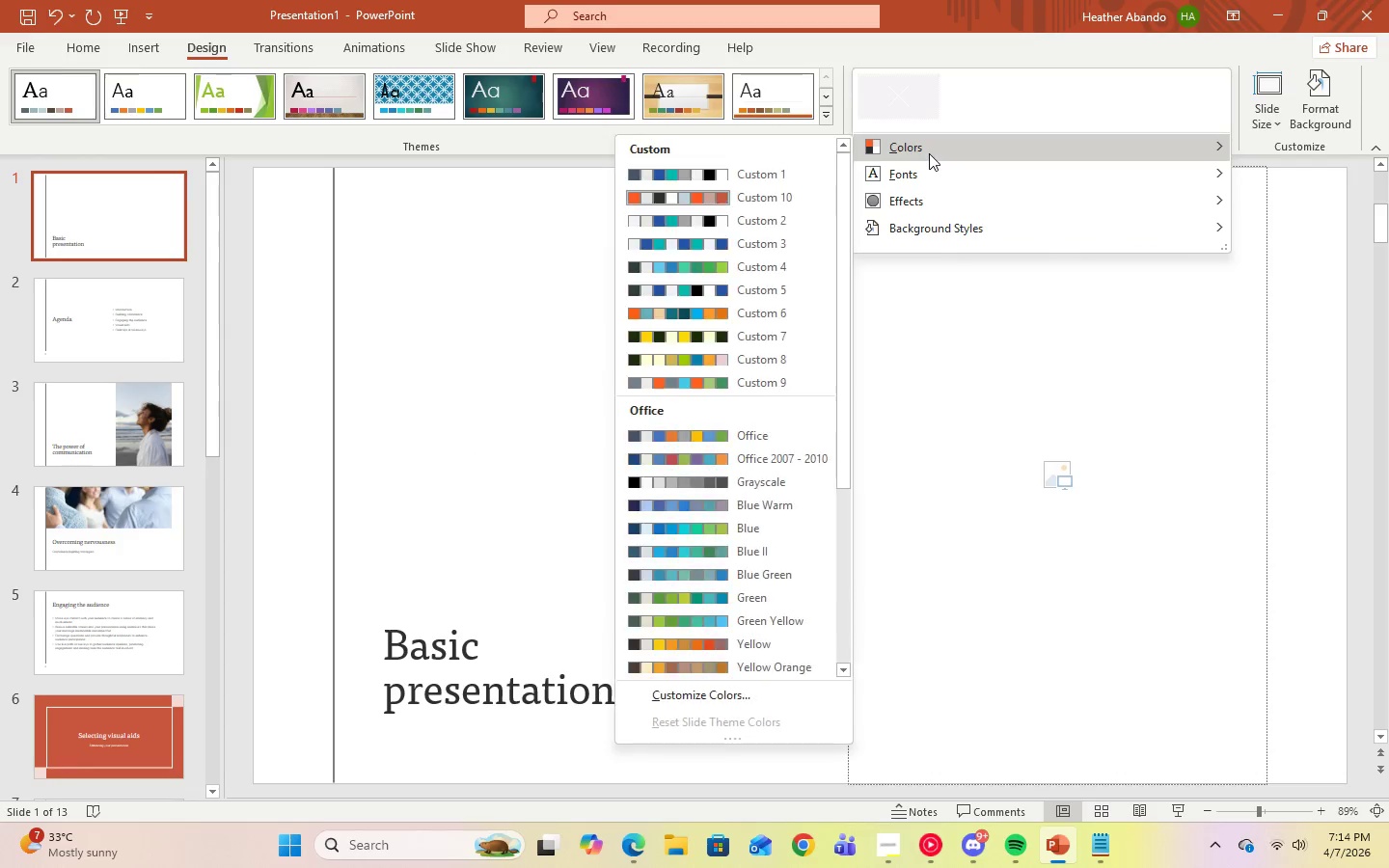 
left_click([703, 702])
 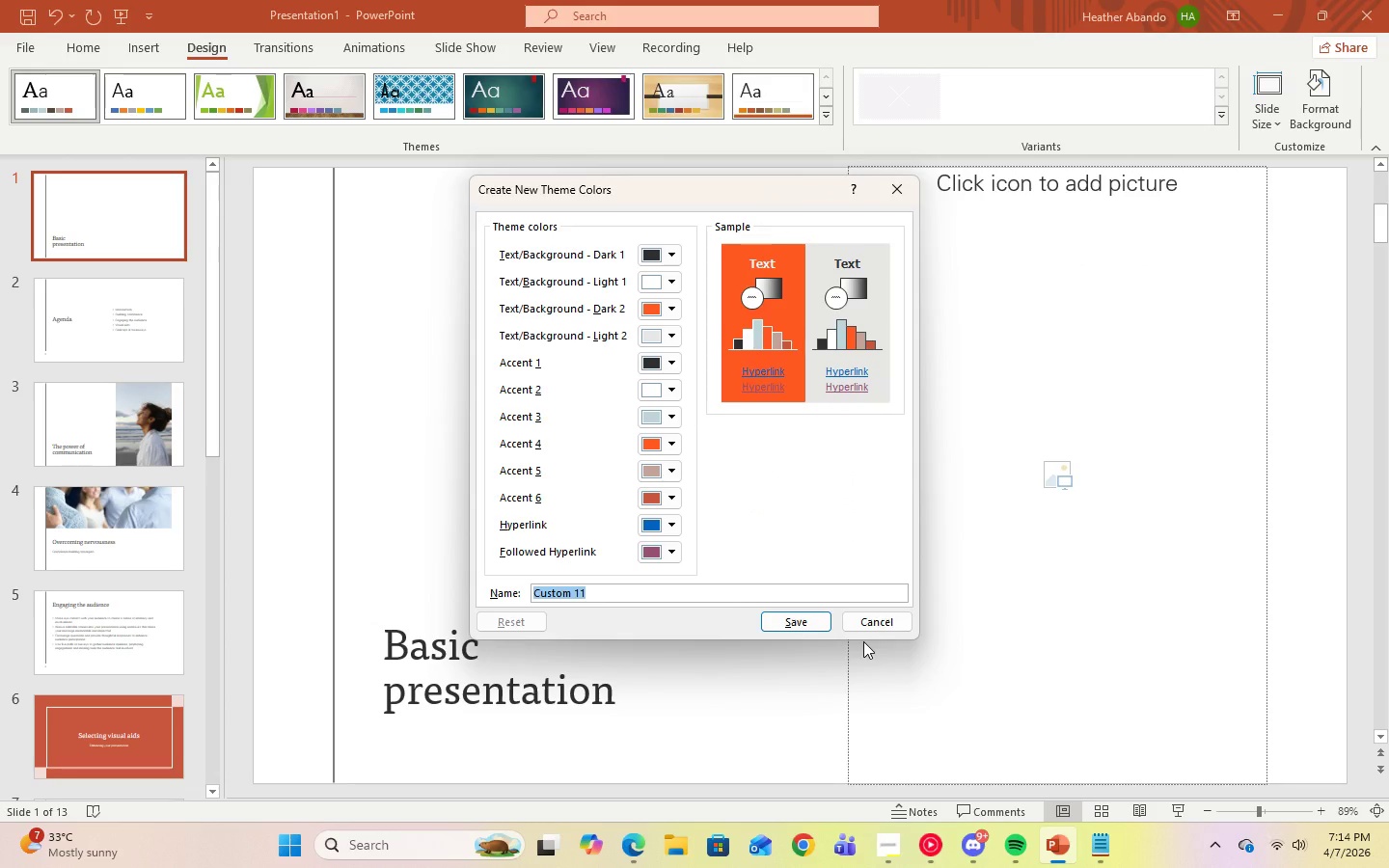 
wait(9.36)
 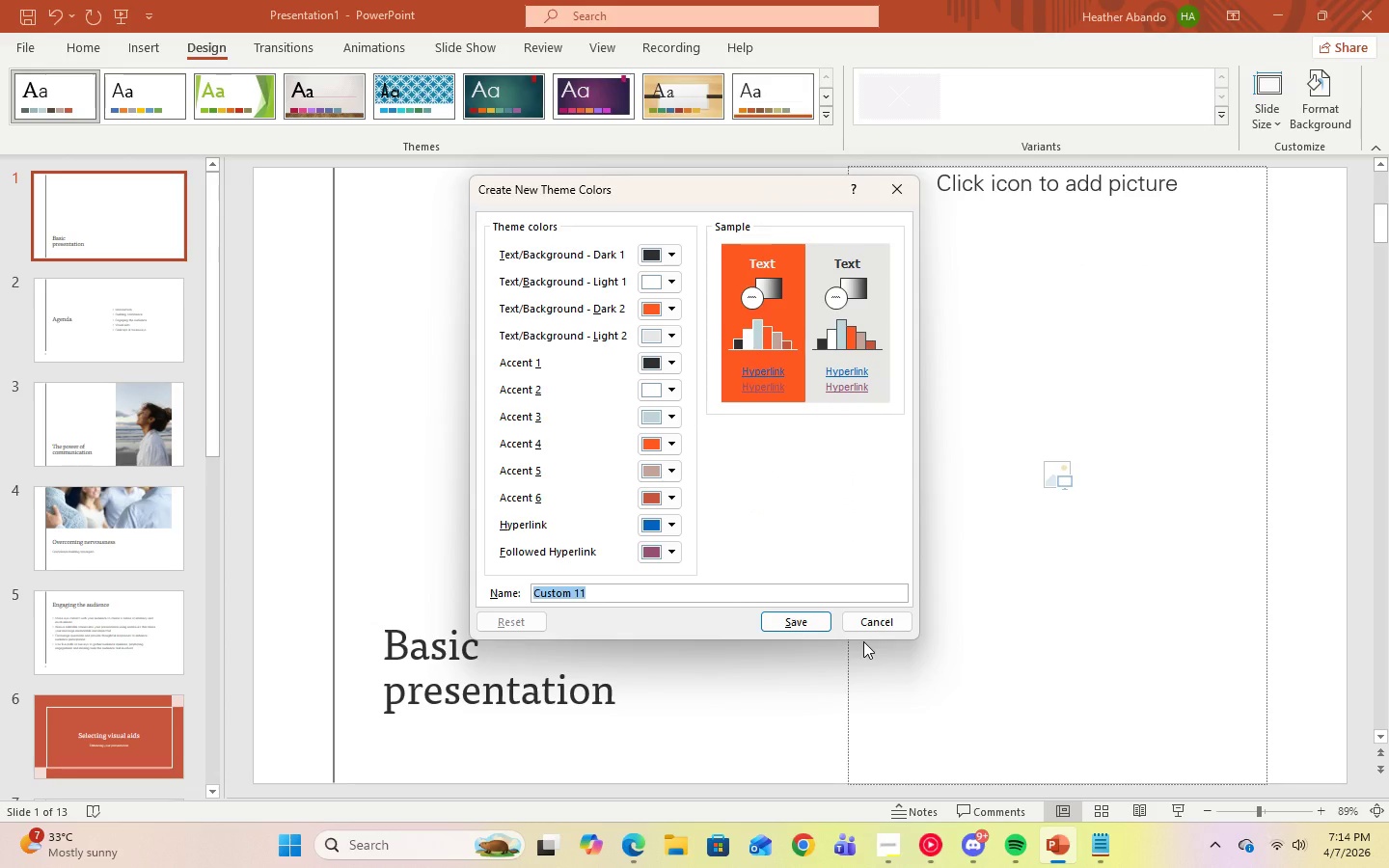 
left_click([671, 440])
 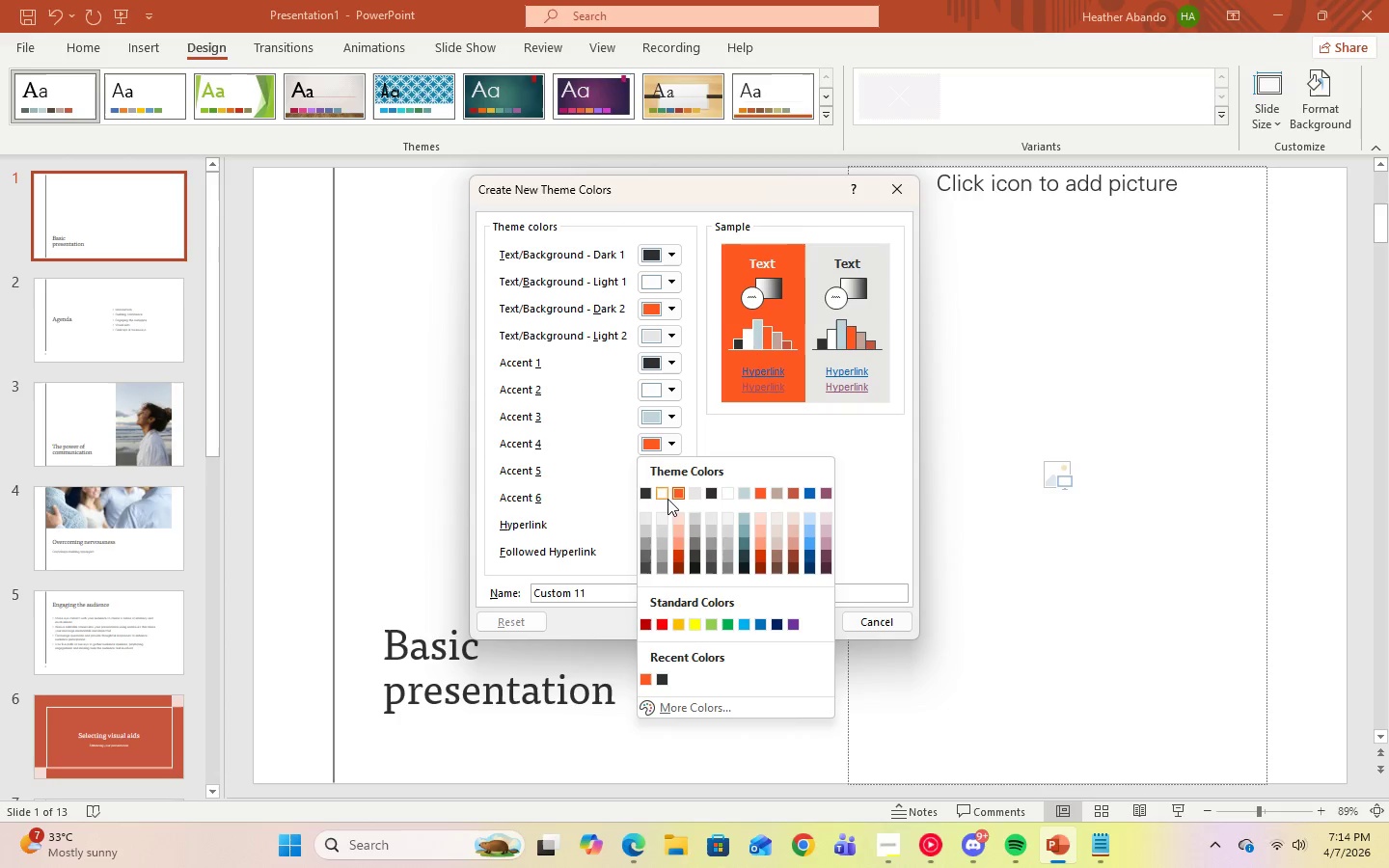 
left_click([663, 495])
 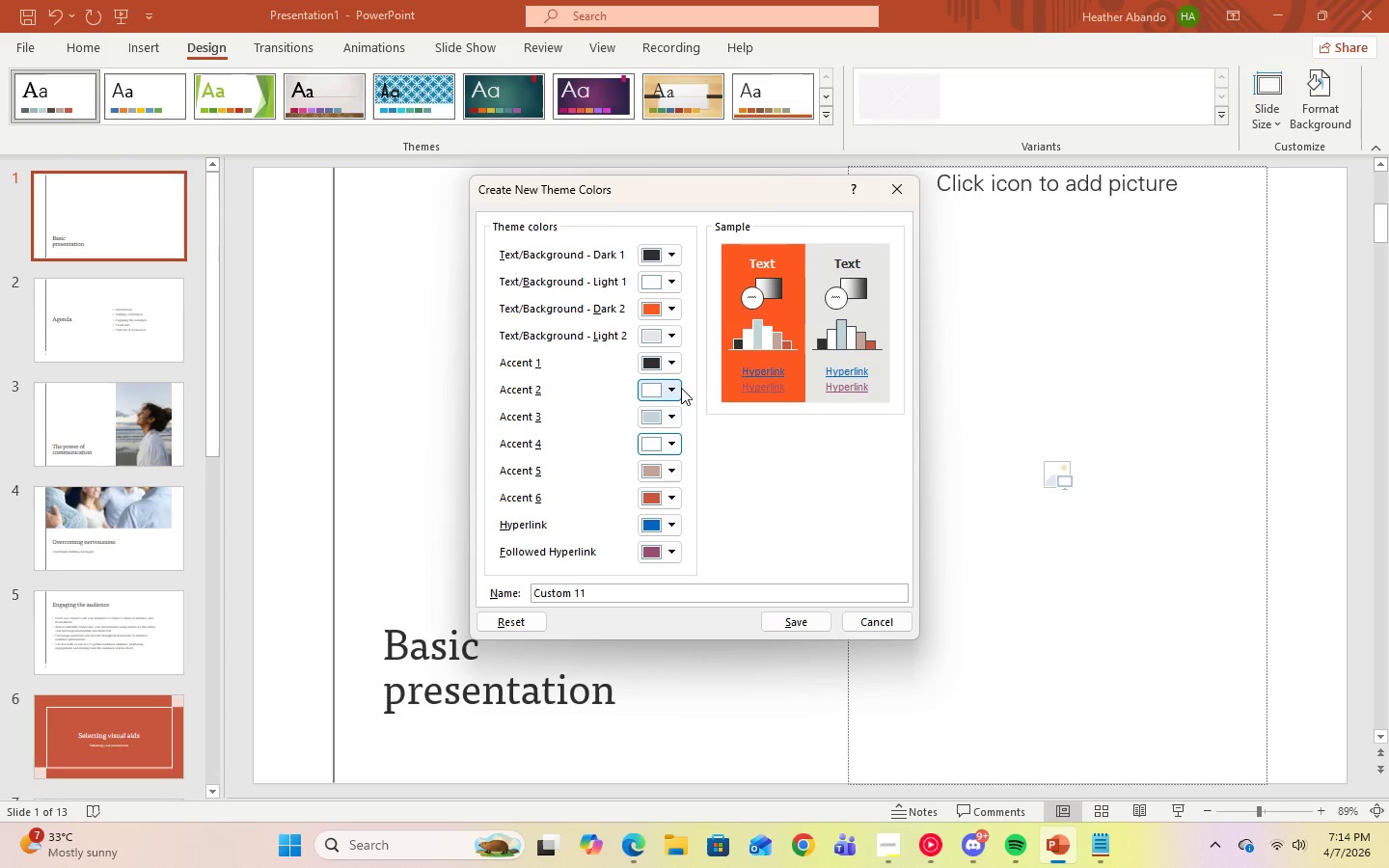 
left_click([680, 387])
 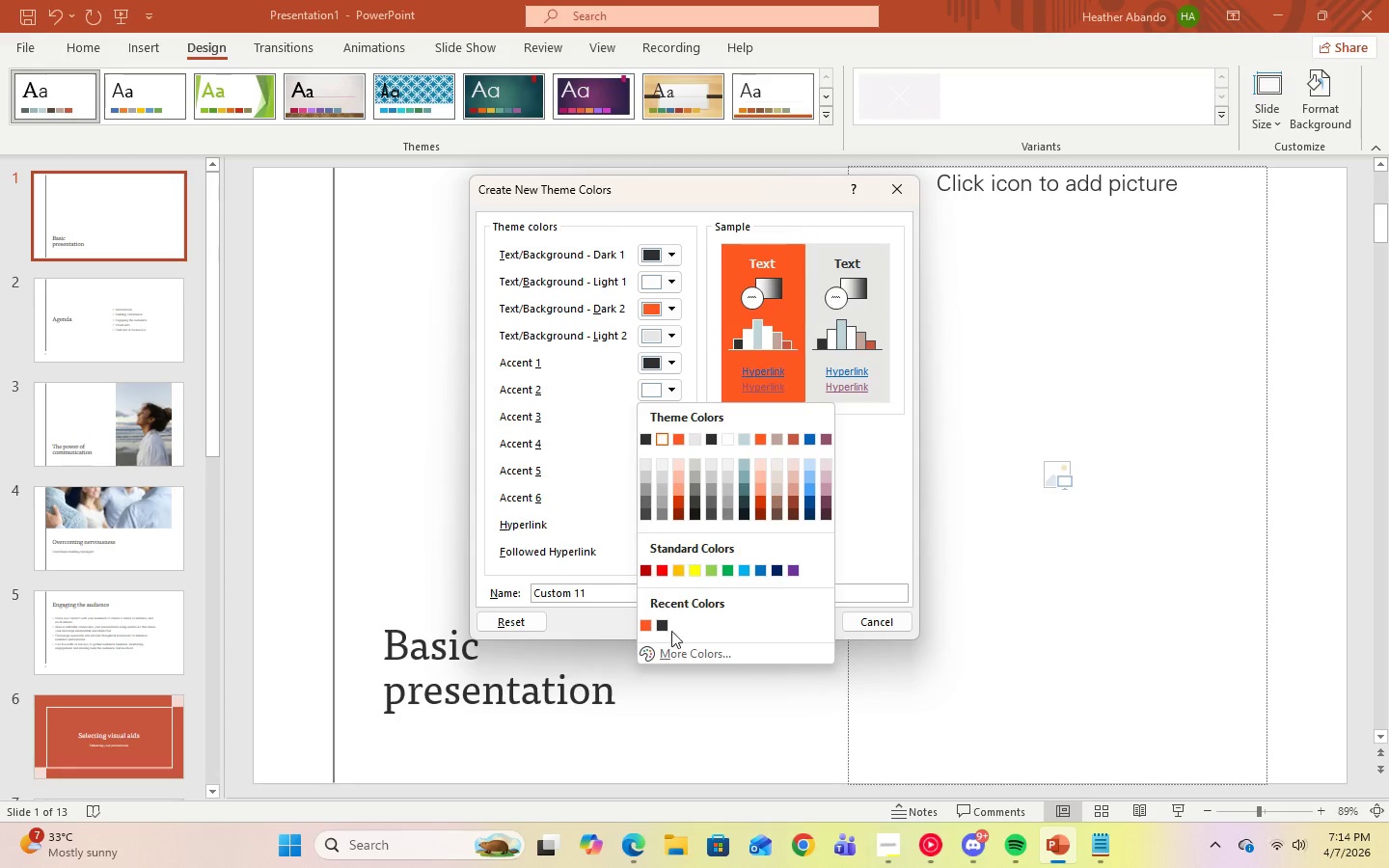 
left_click([646, 627])
 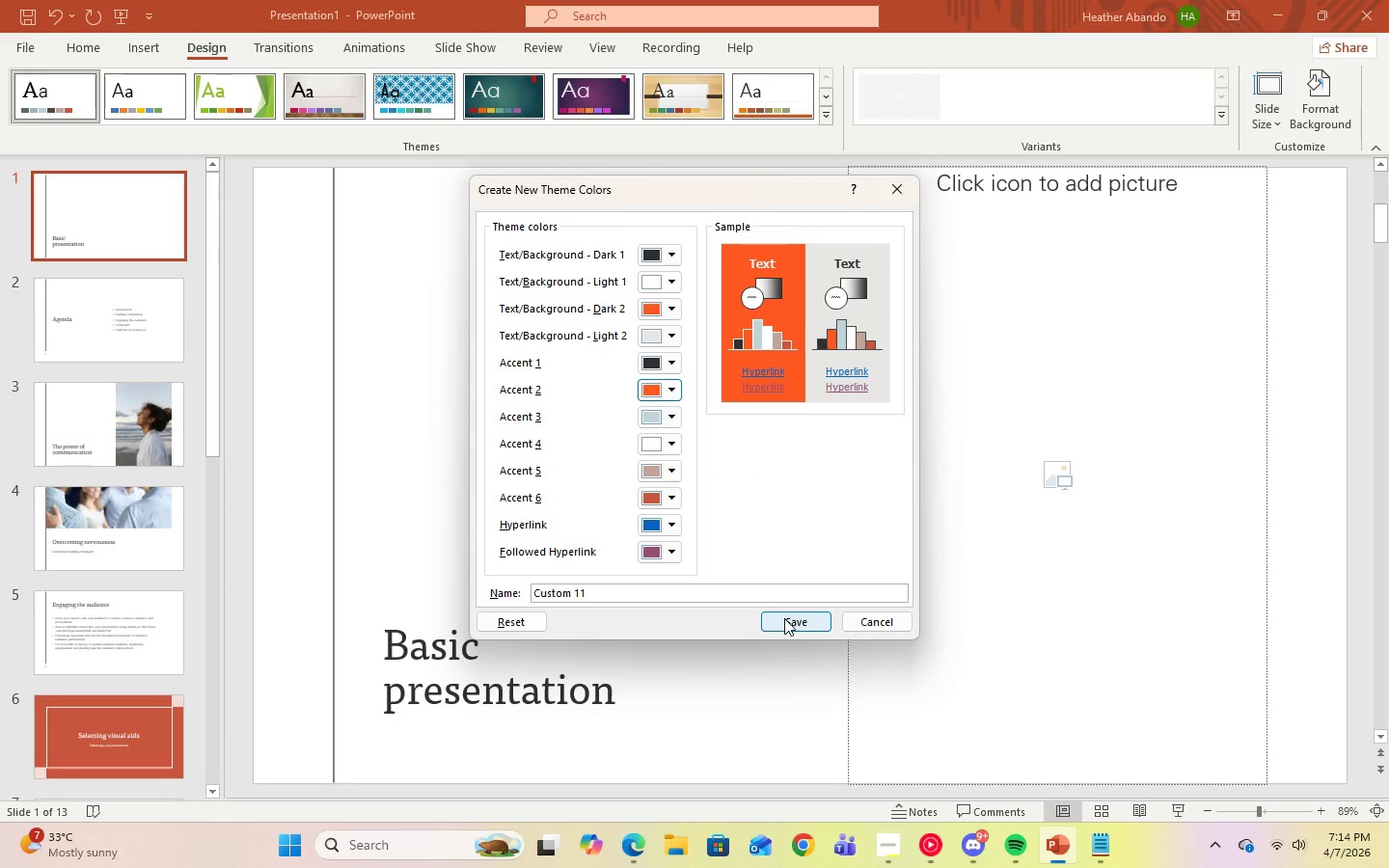 
left_click([785, 618])
 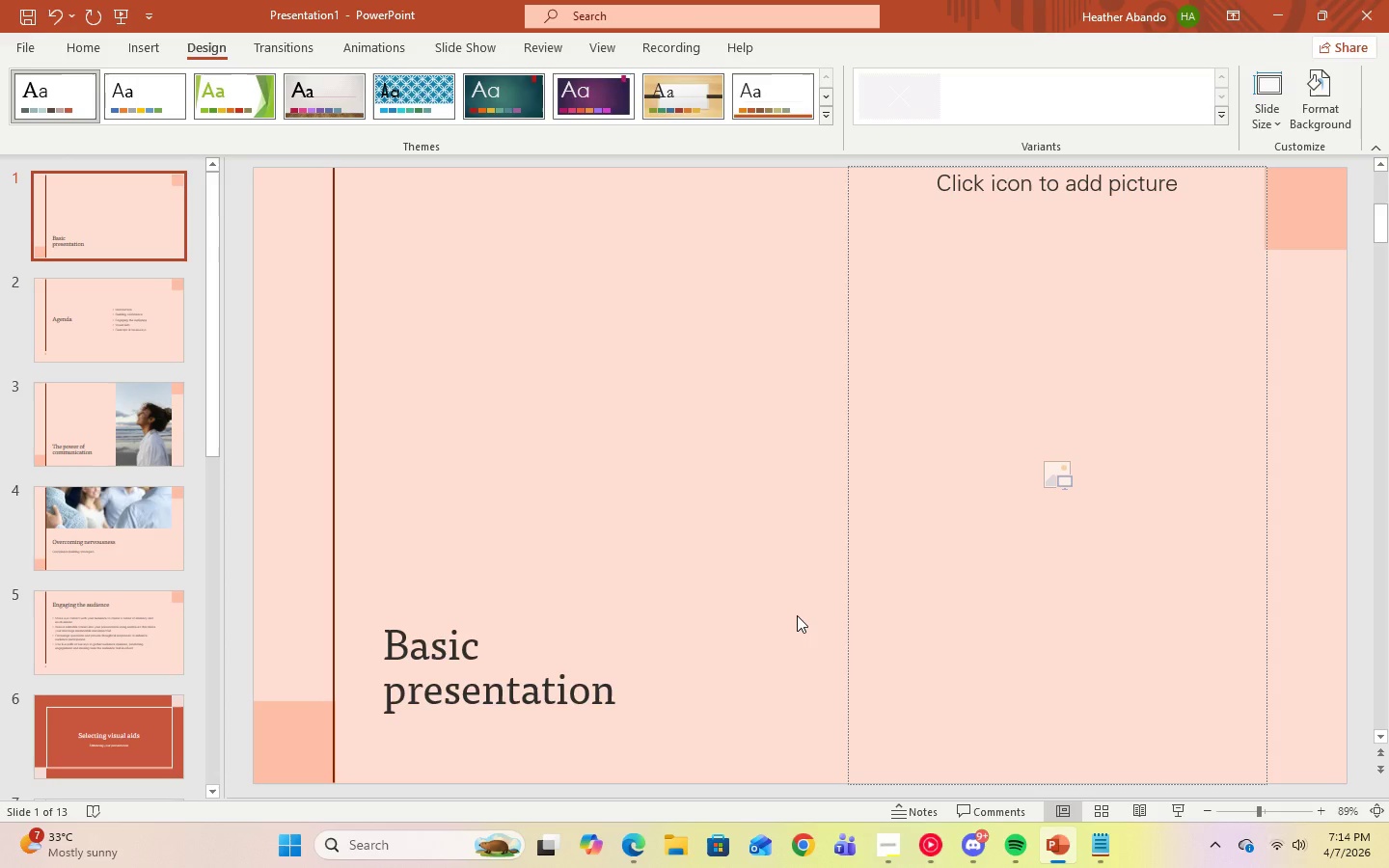 
scroll: coordinate [176, 674], scroll_direction: down, amount: 8.0
 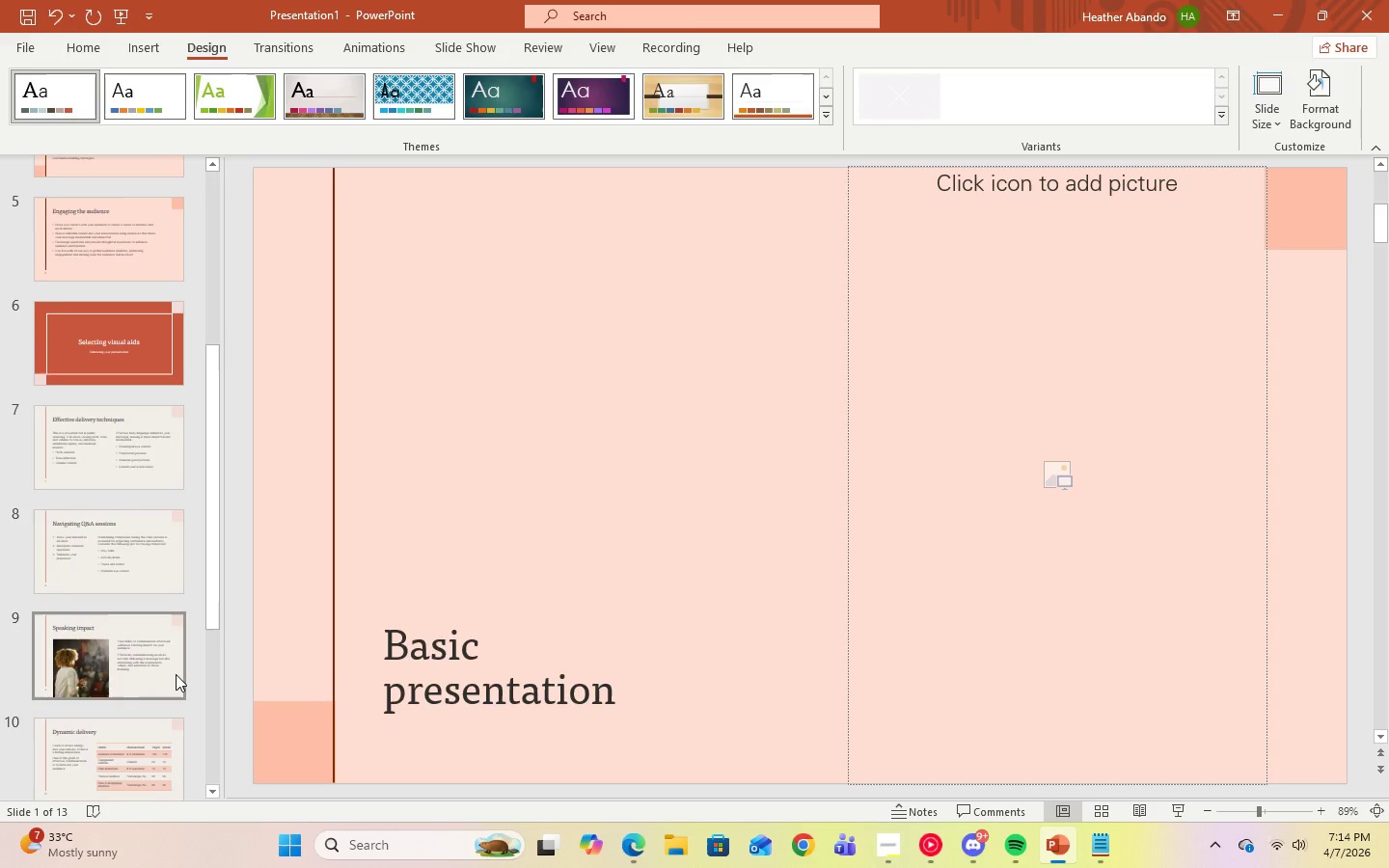 
scroll: coordinate [176, 672], scroll_direction: up, amount: 8.0
 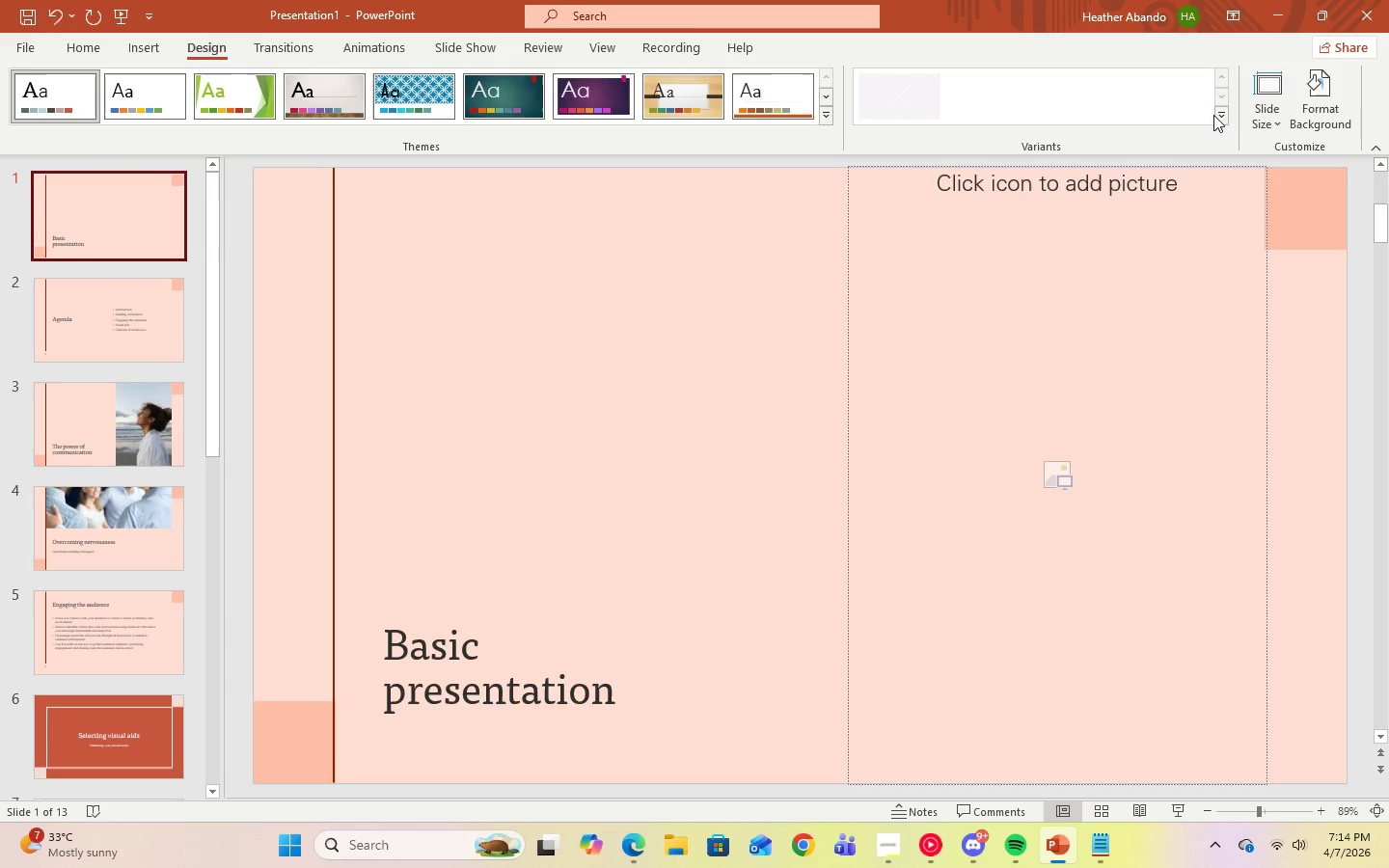 
left_click([1225, 115])
 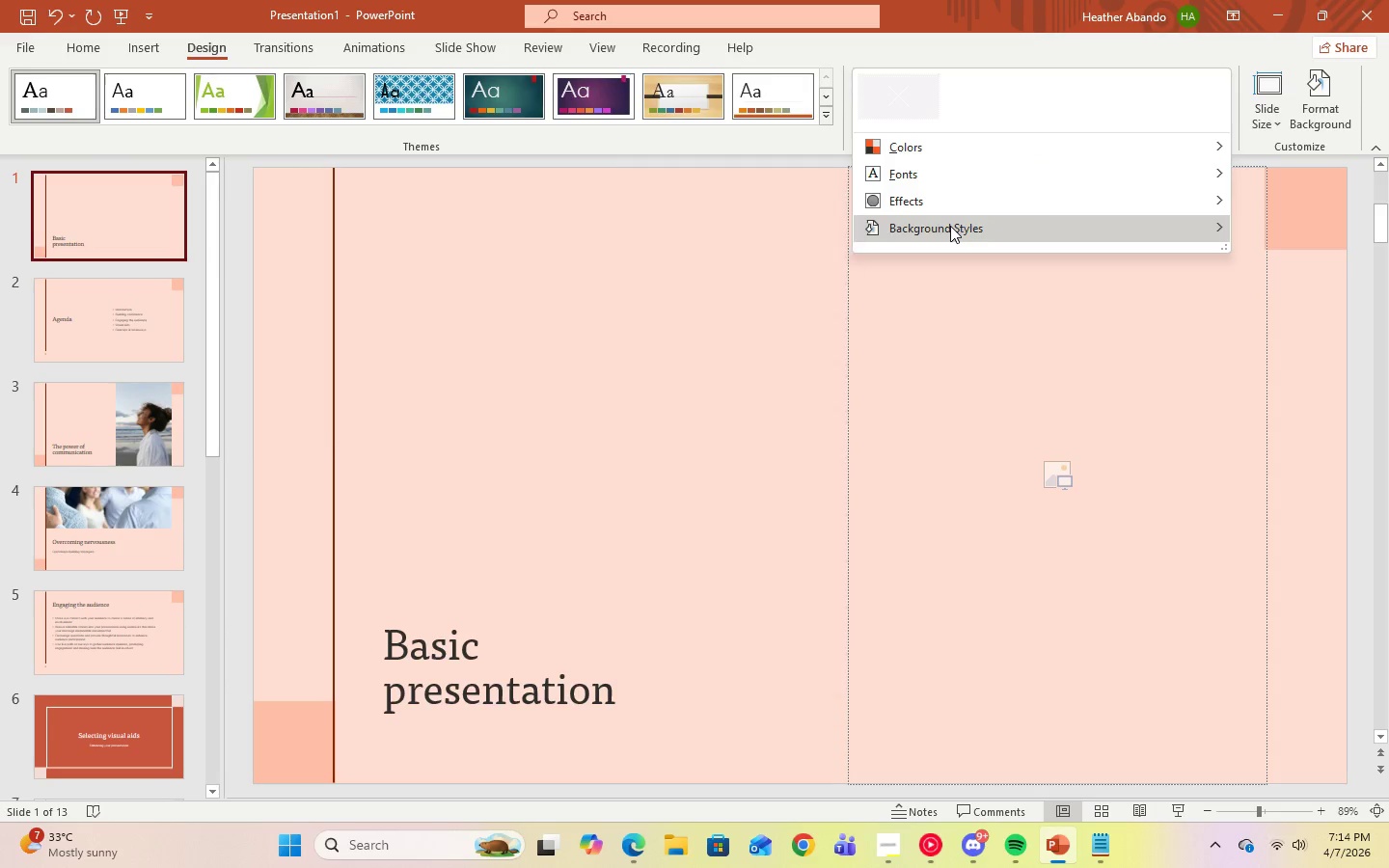 
mouse_move([778, 251])
 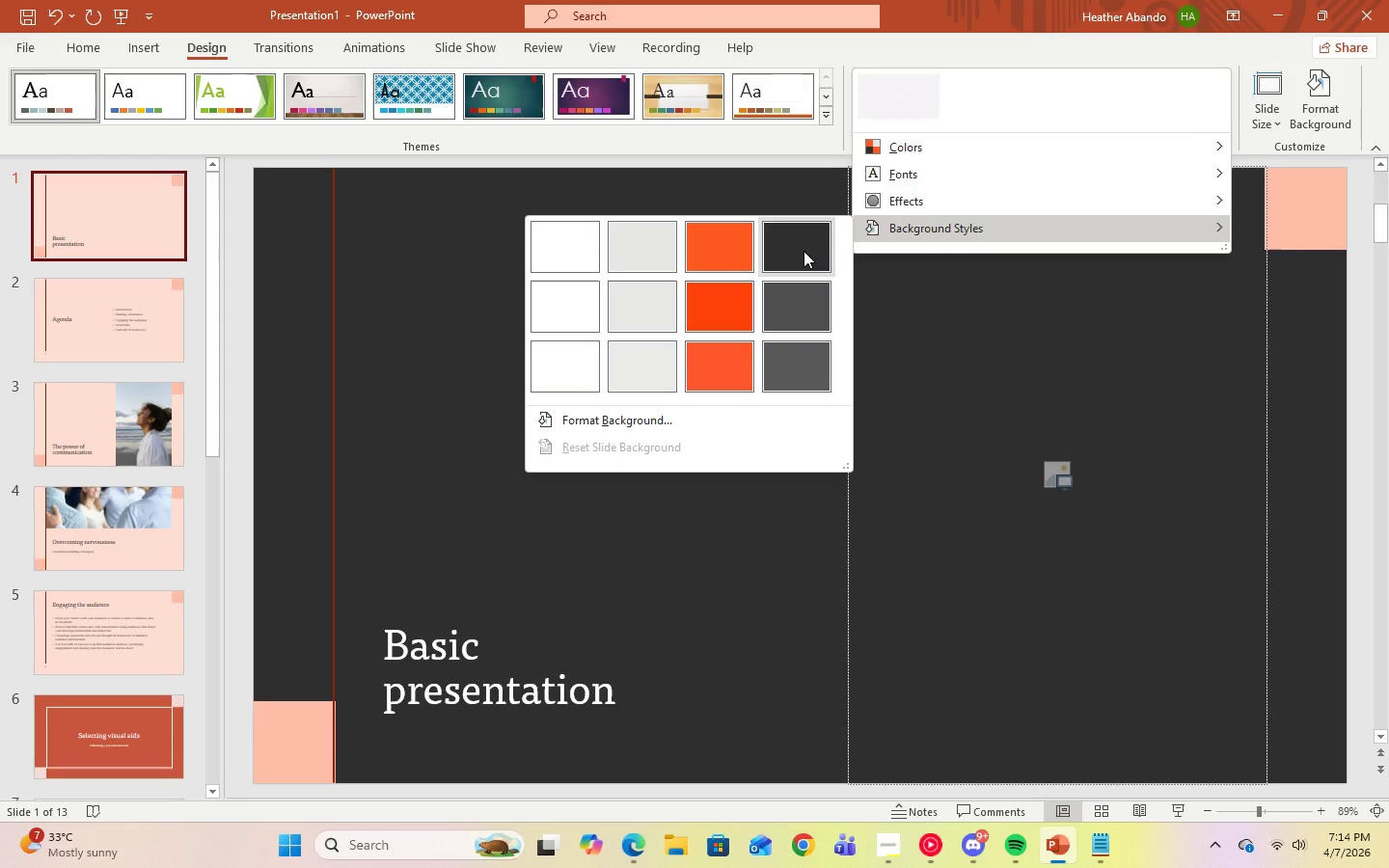 
wait(10.02)
 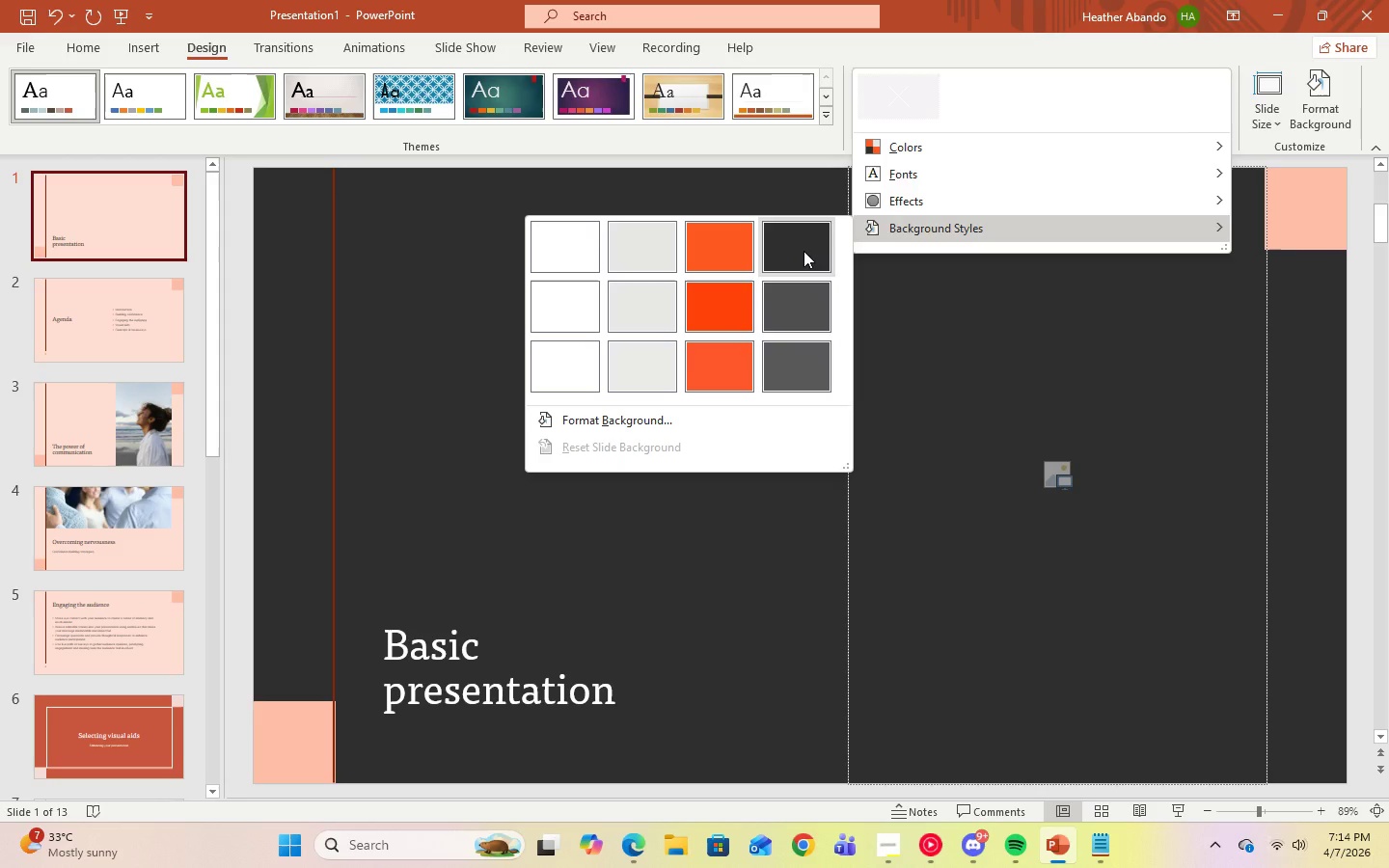 
left_click([790, 253])
 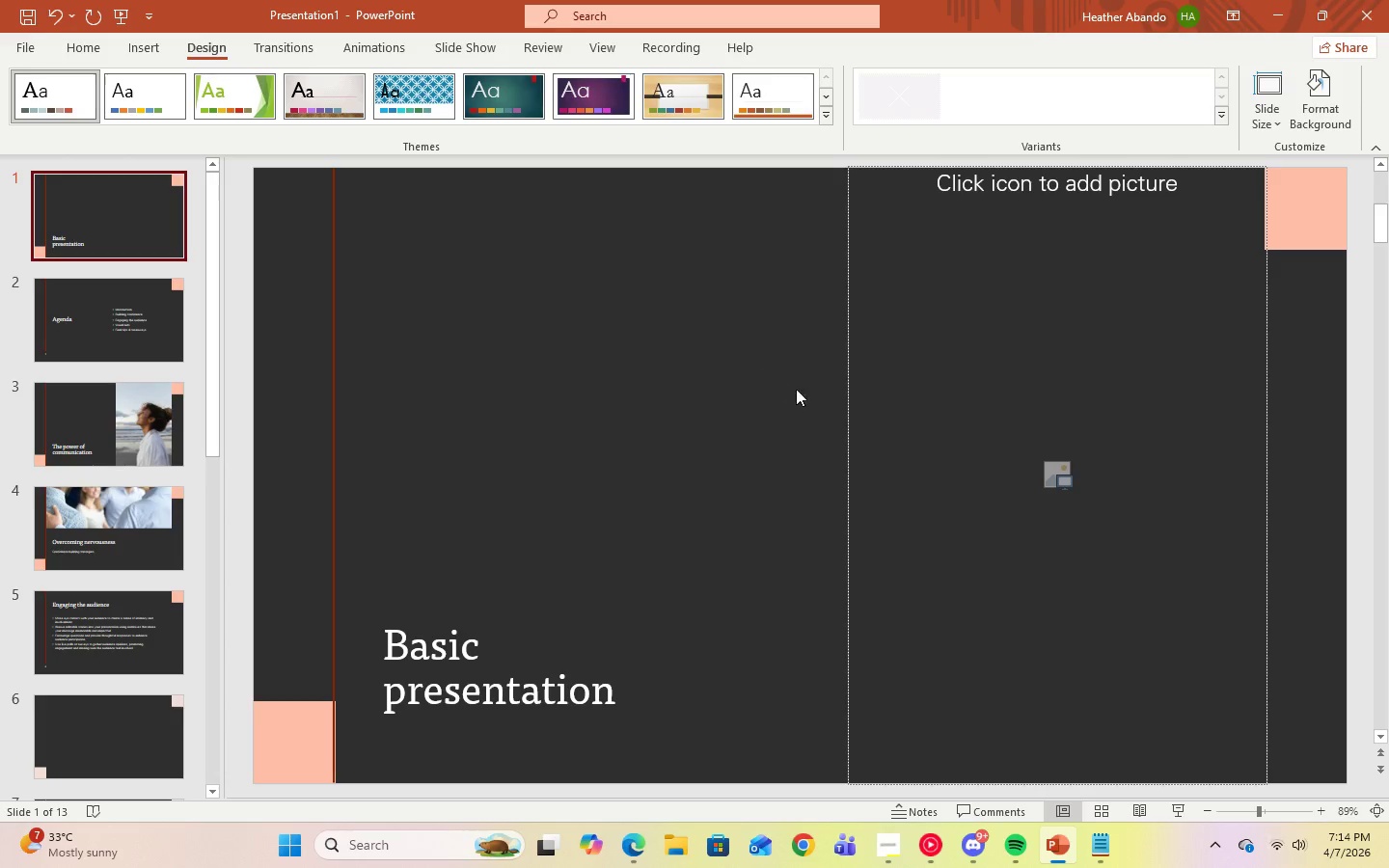 
wait(6.02)
 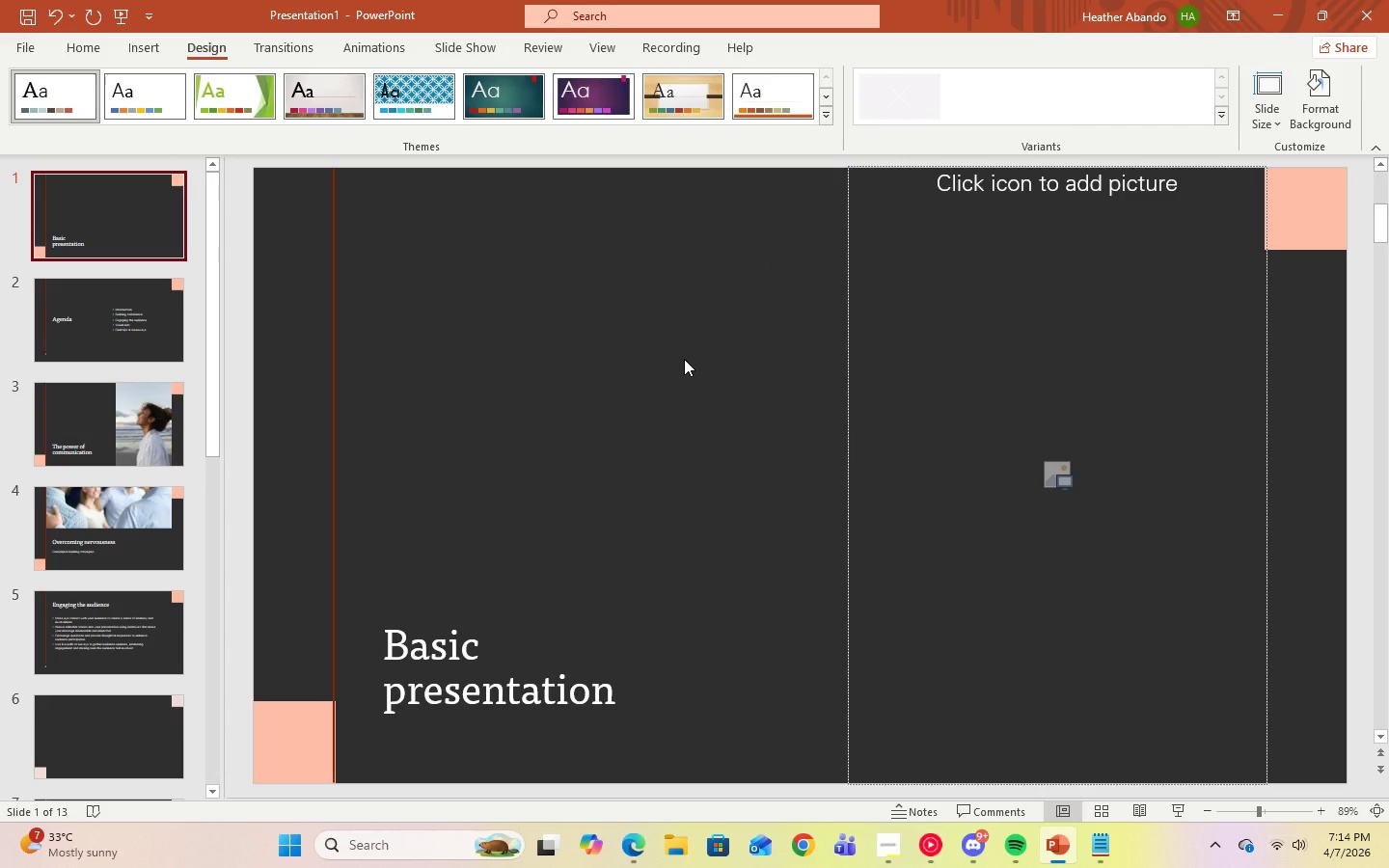 
left_click([87, 50])
 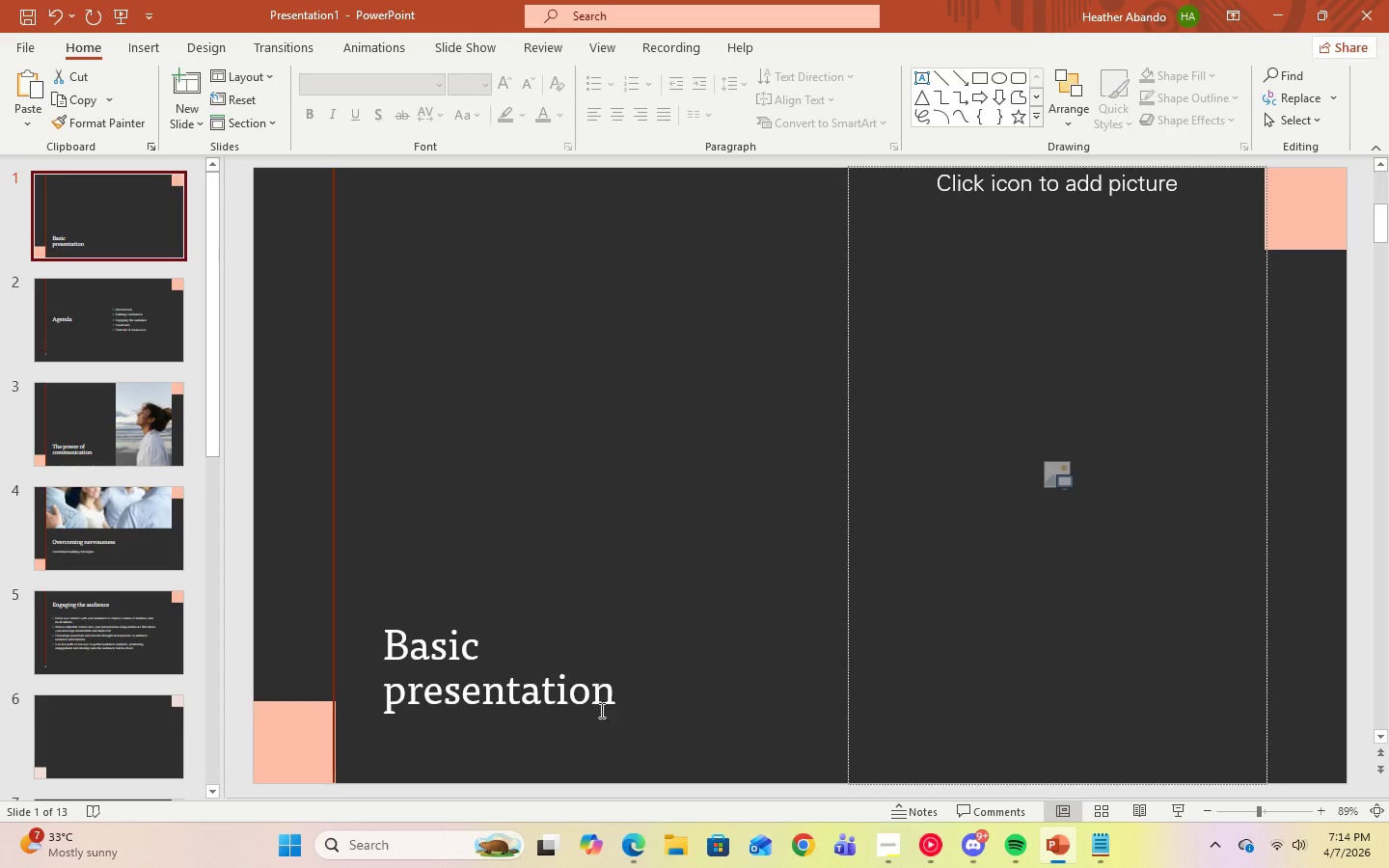 
left_click([614, 706])
 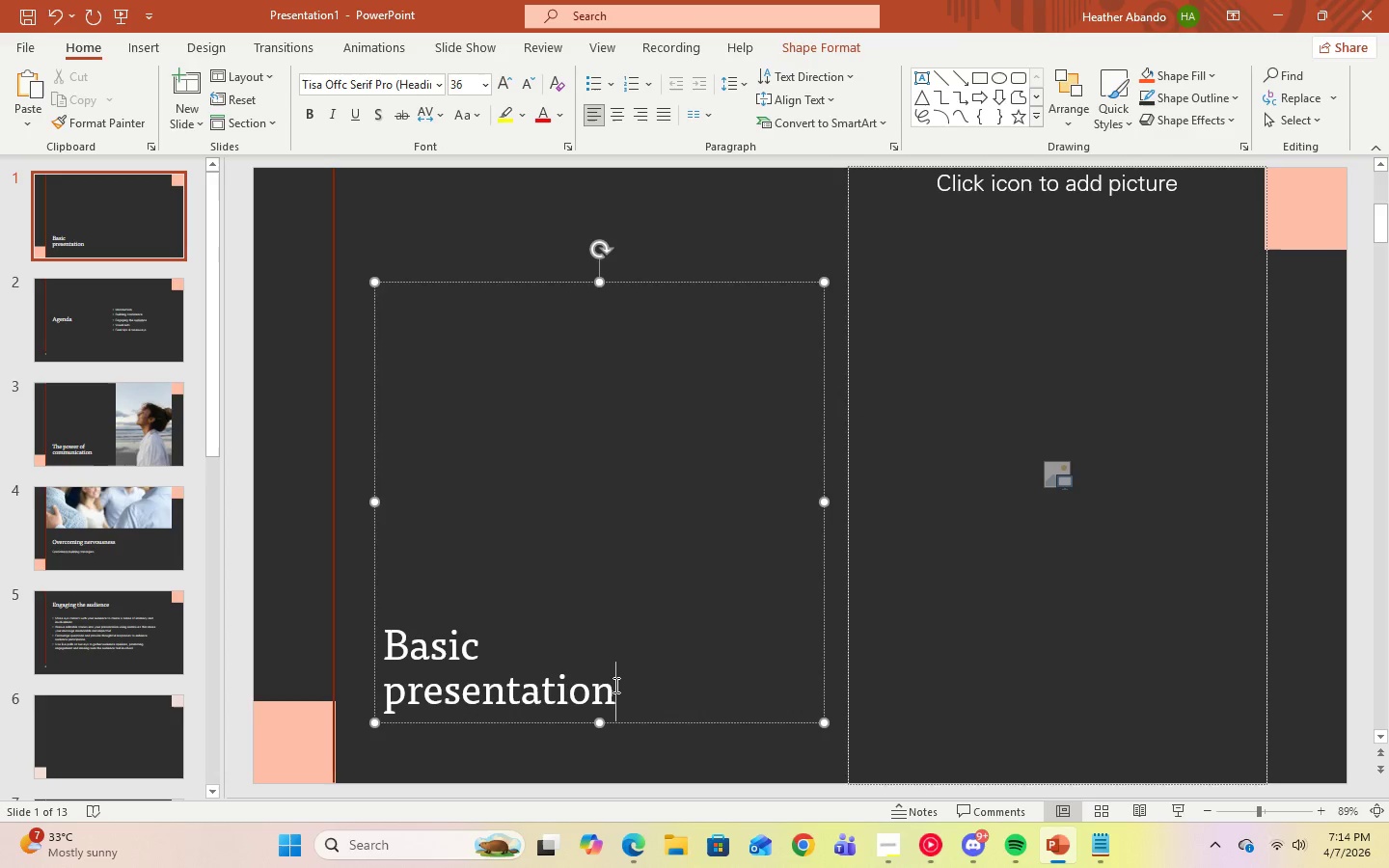 
left_click([115, 425])
 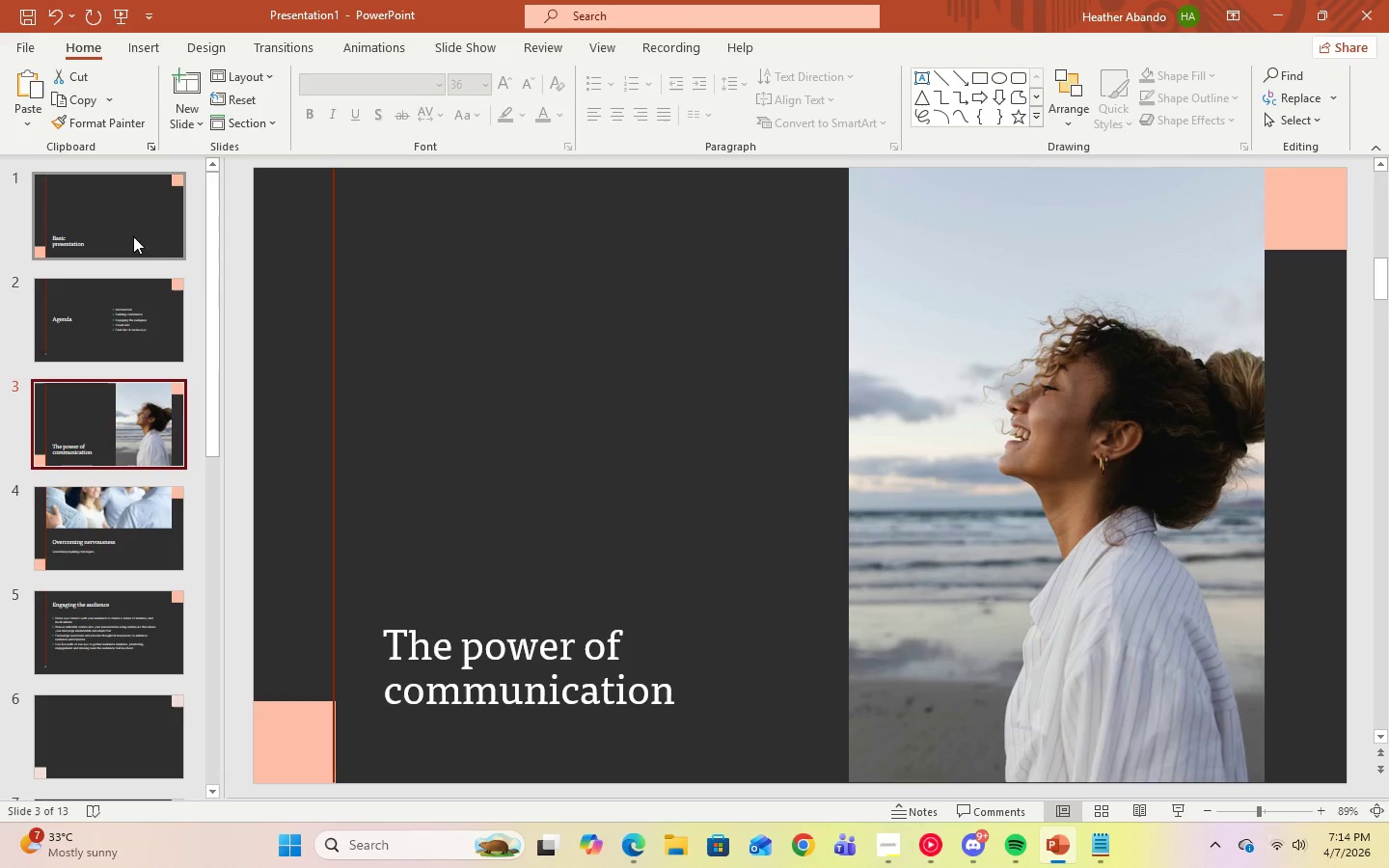 
left_click([107, 222])
 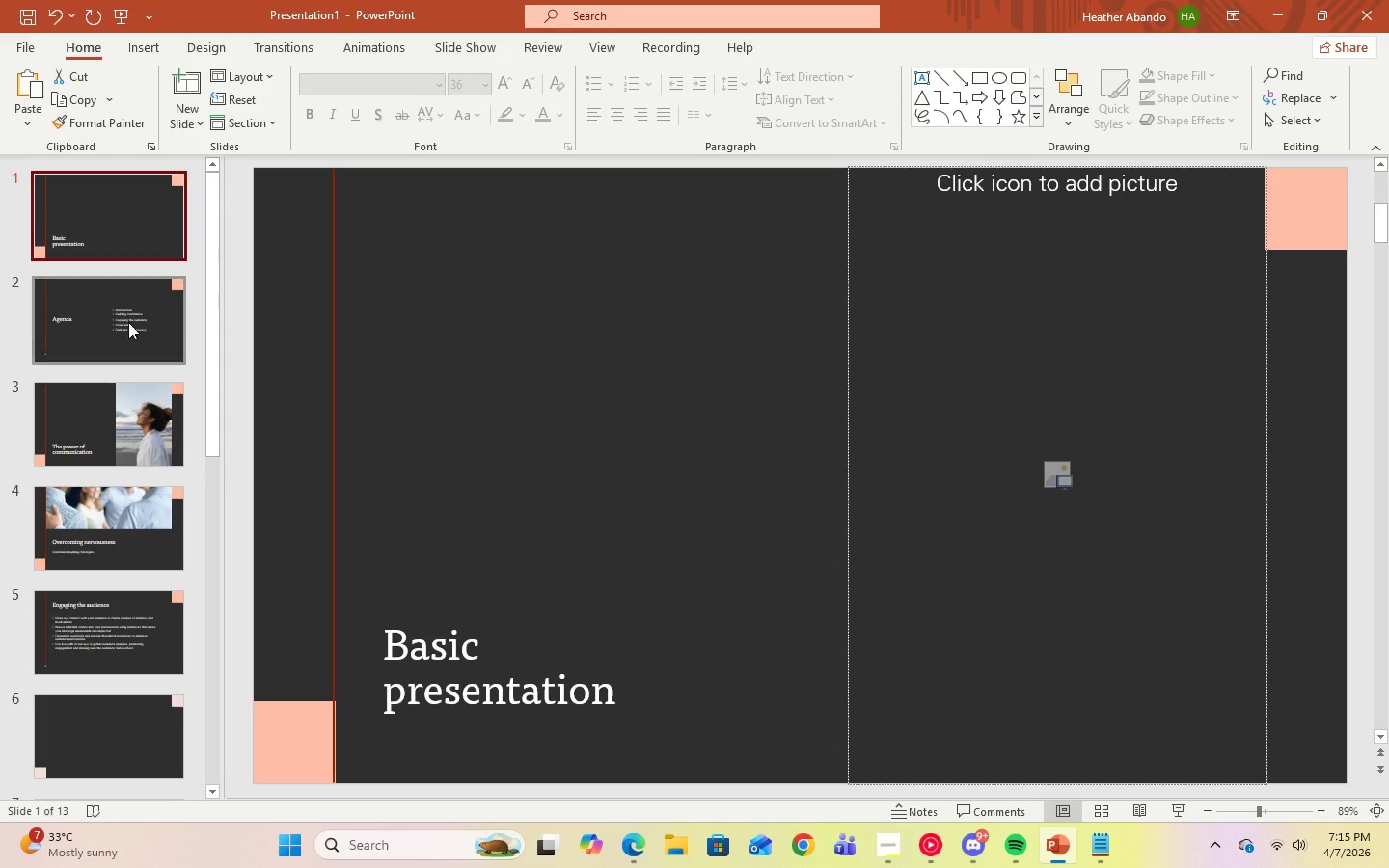 
left_click([130, 322])
 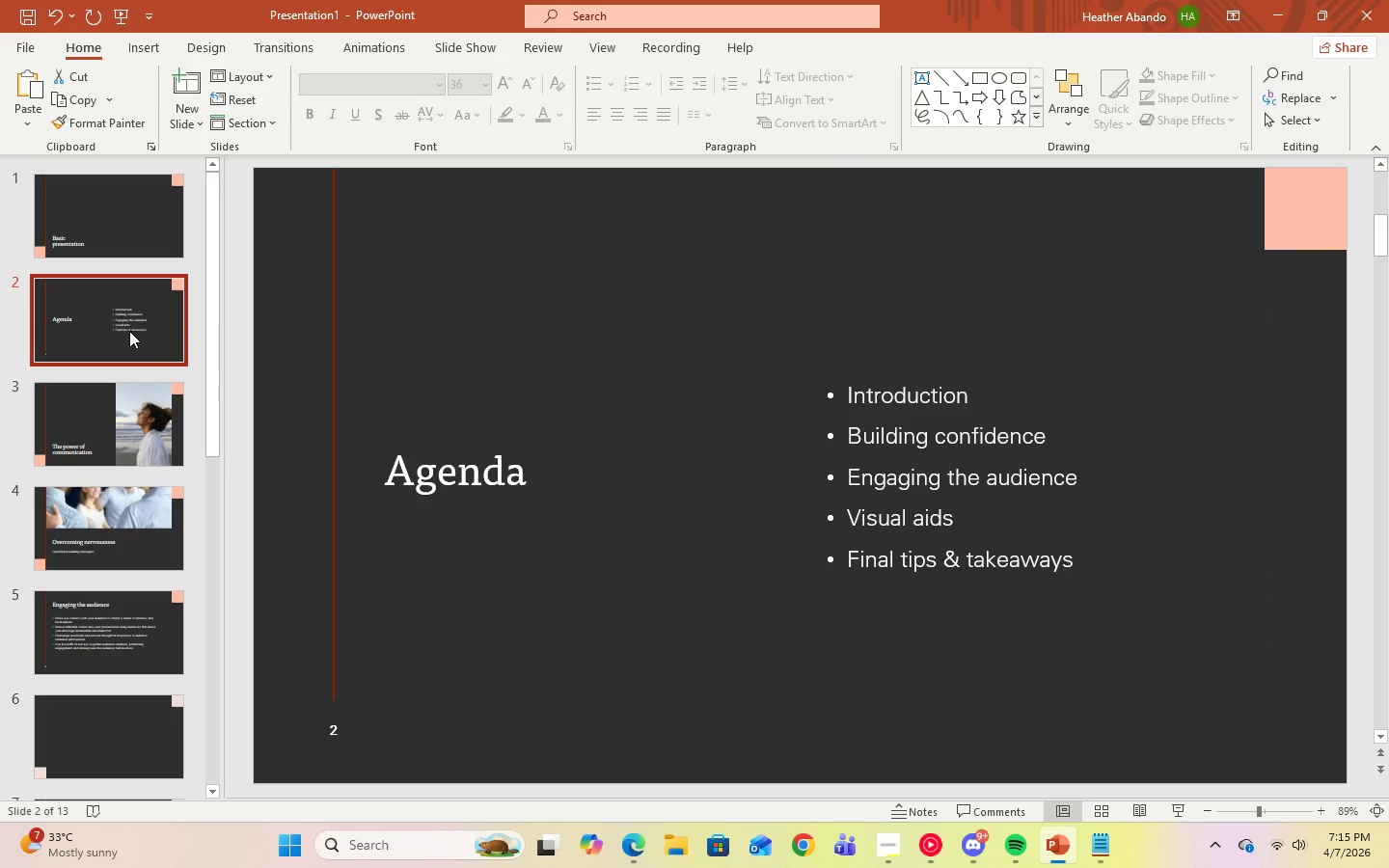 
left_click([109, 234])
 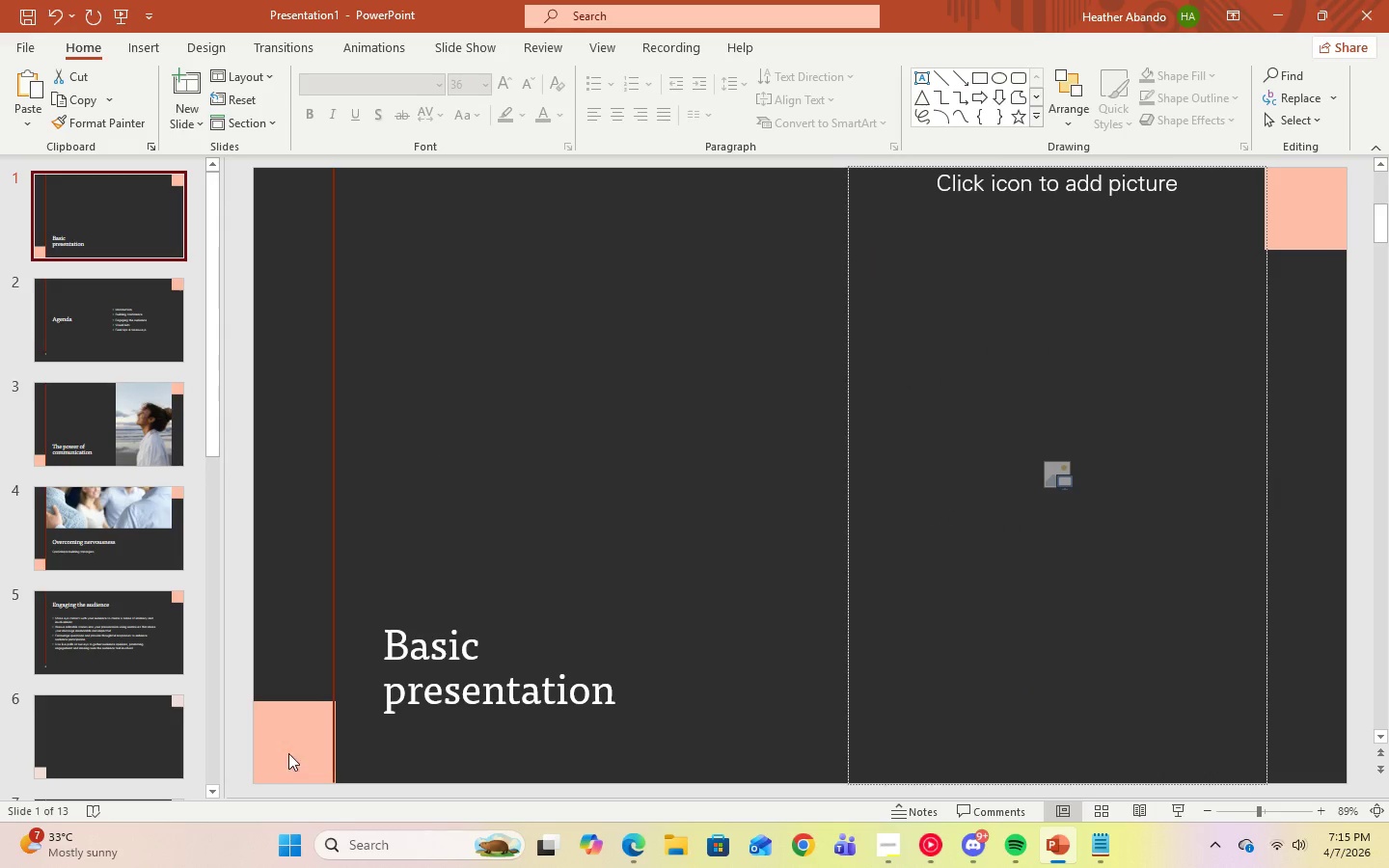 
double_click([396, 757])
 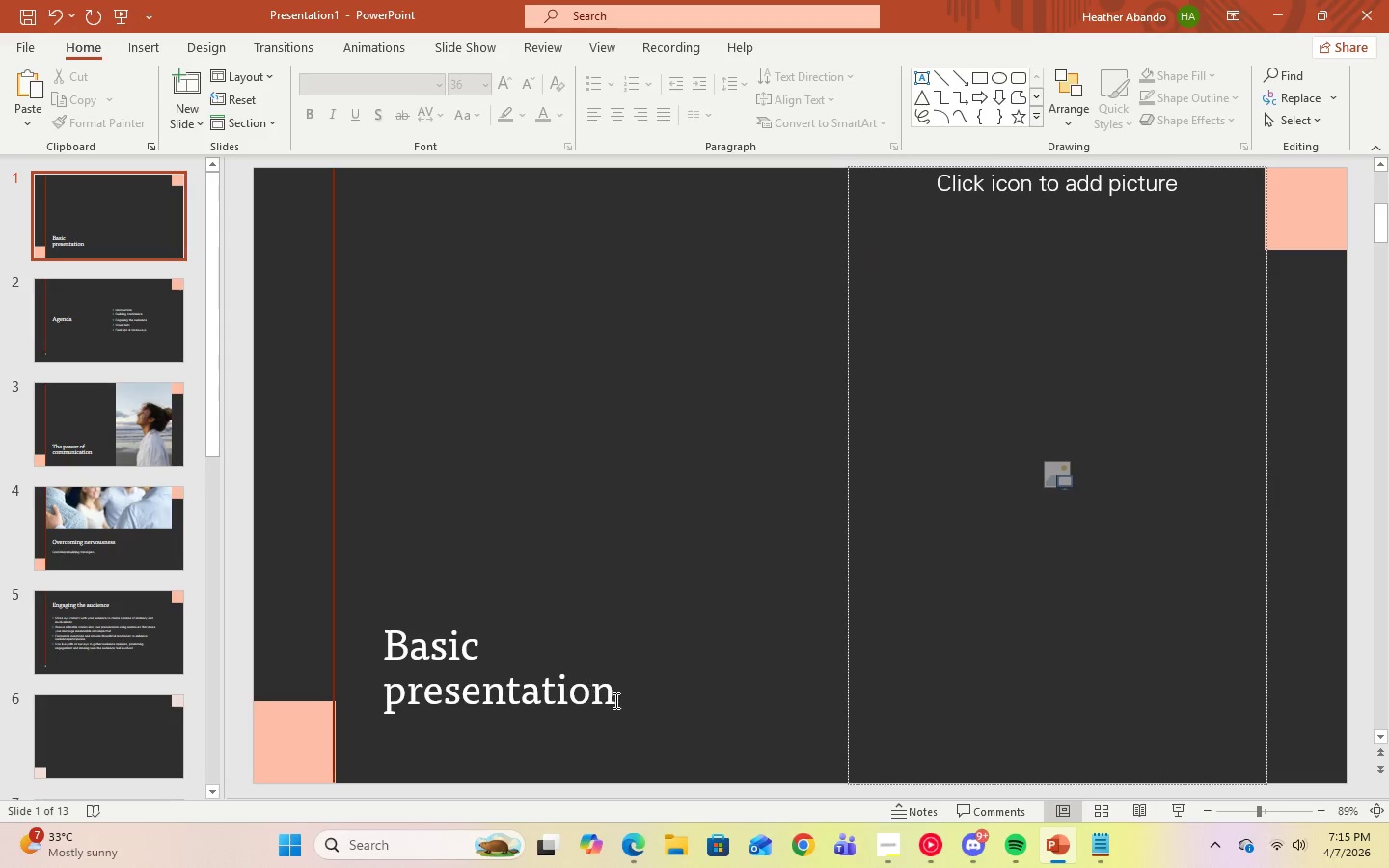 
double_click([610, 697])
 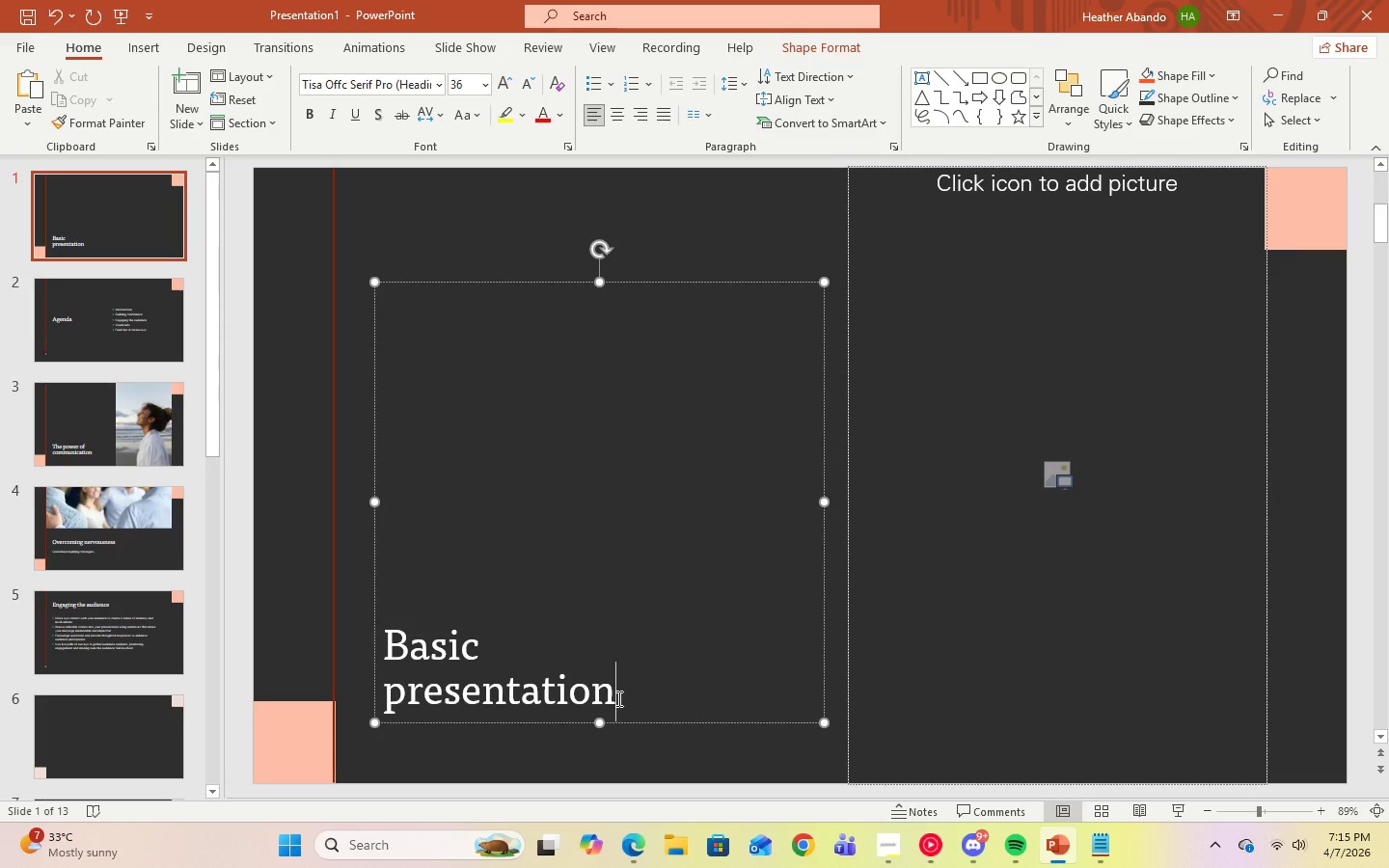 
left_click_drag(start_coordinate=[617, 698], to_coordinate=[411, 639])
 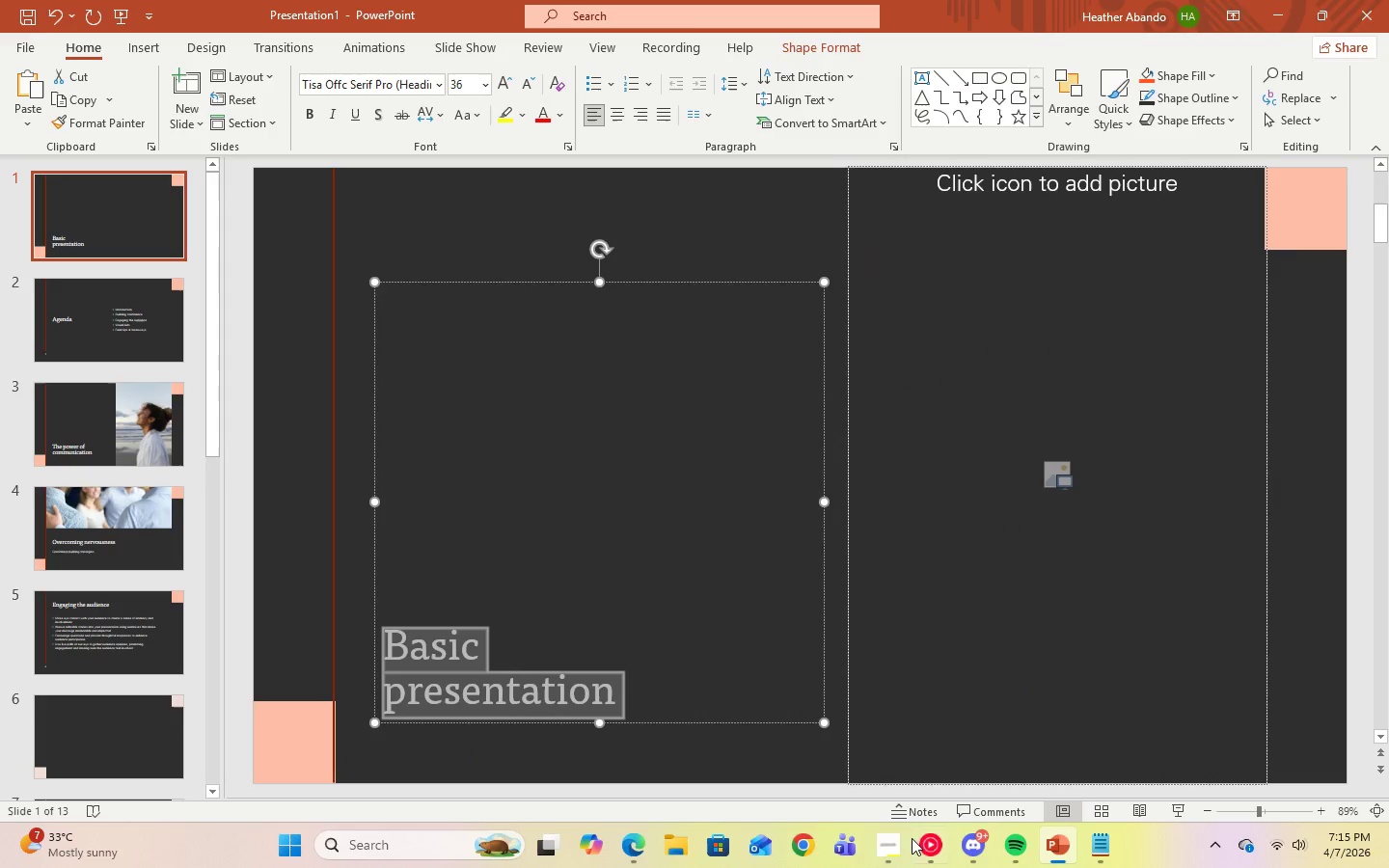 
left_click([897, 850])